 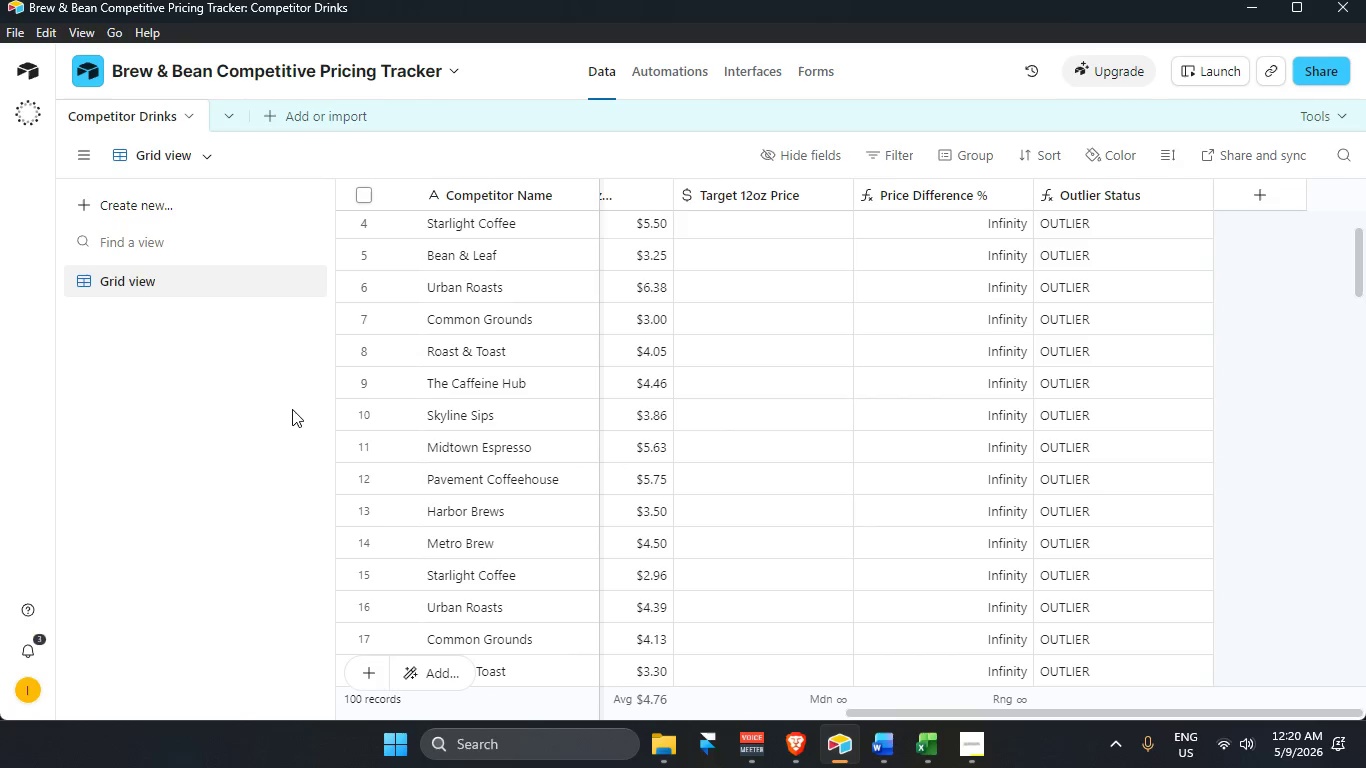 
left_click([175, 202])
 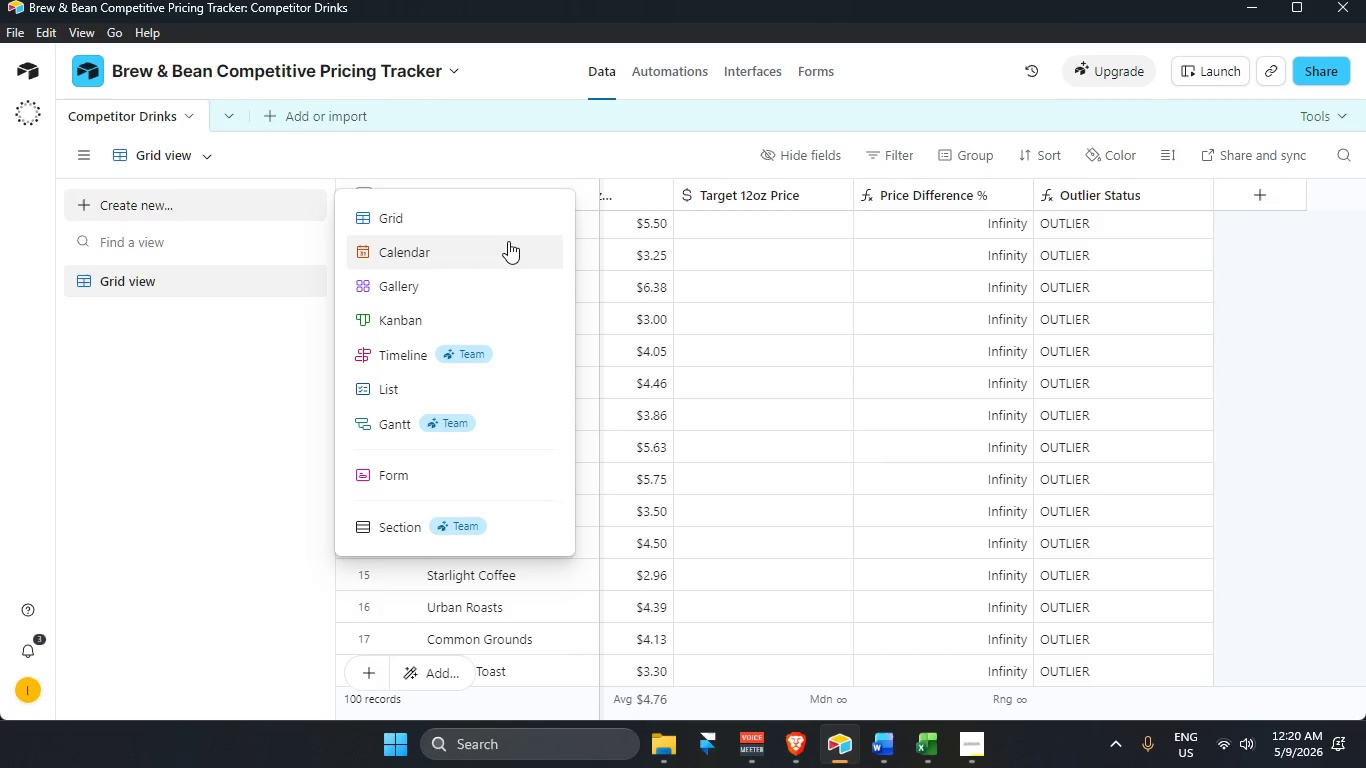 
left_click([488, 219])
 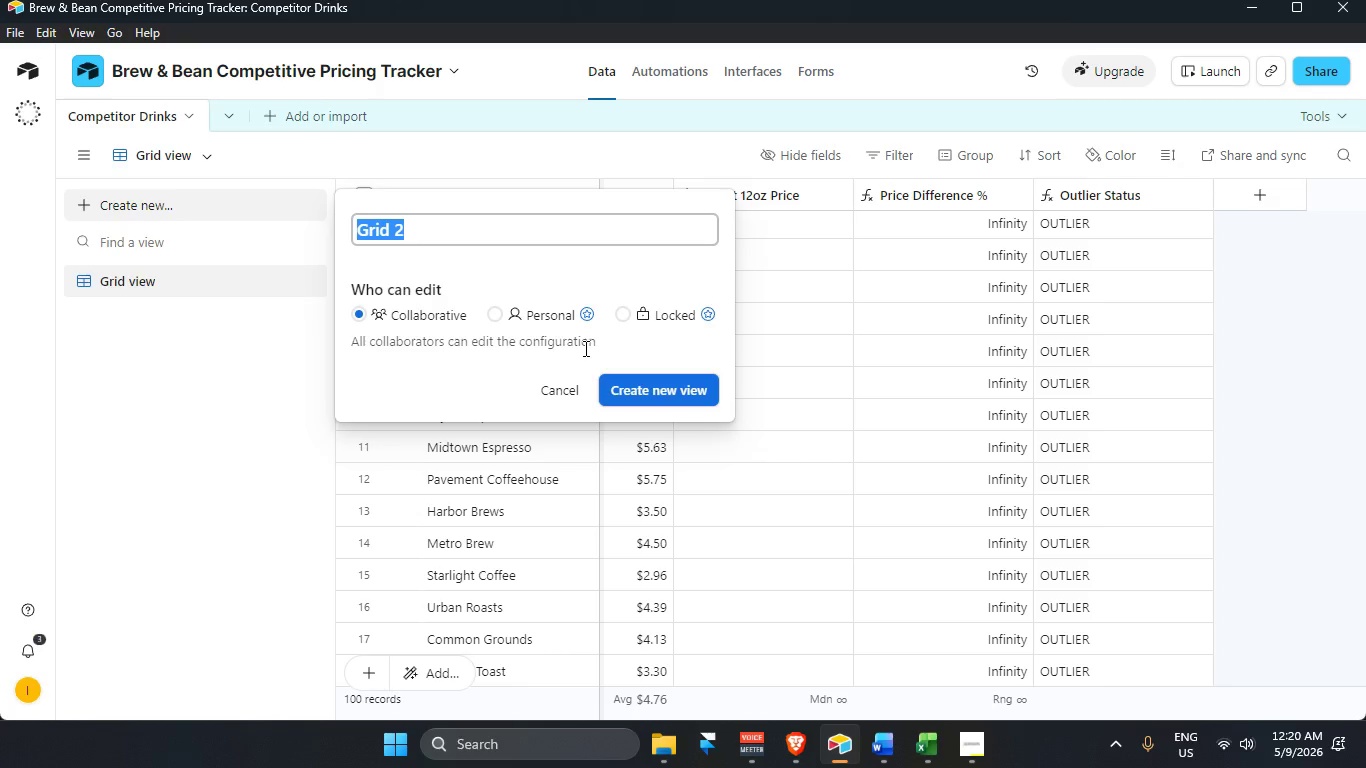 
key(Backspace)
 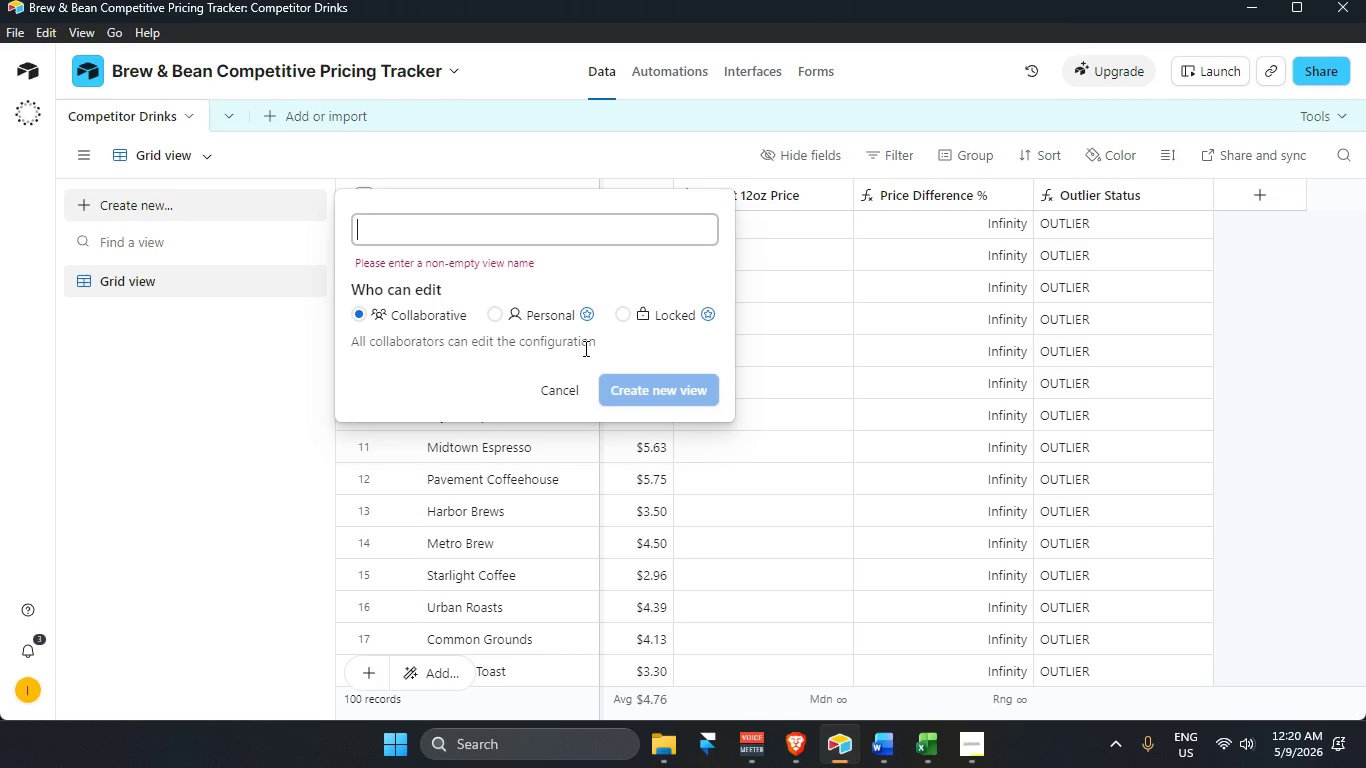 
wait(20.61)
 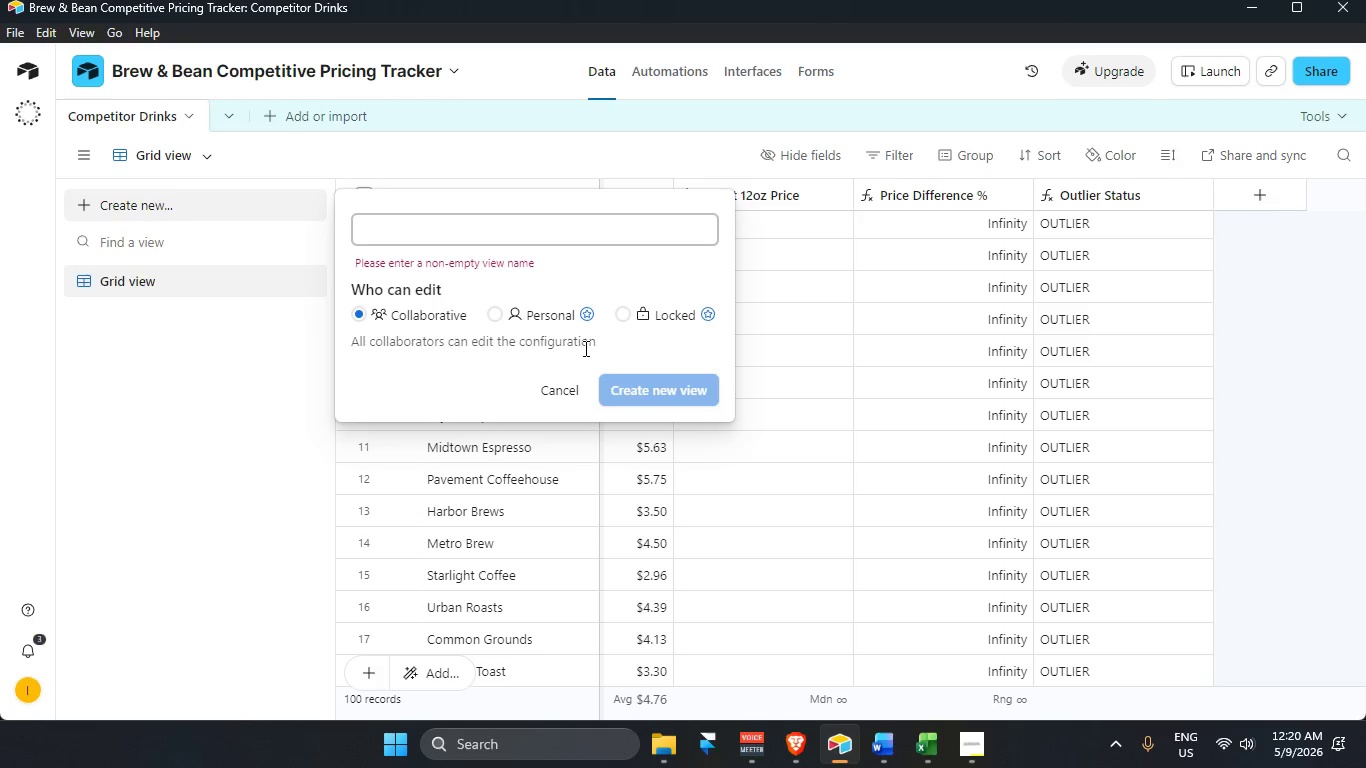 
type(Espresso B)
key(Backspace)
key(Backspace)
type(-Based)
 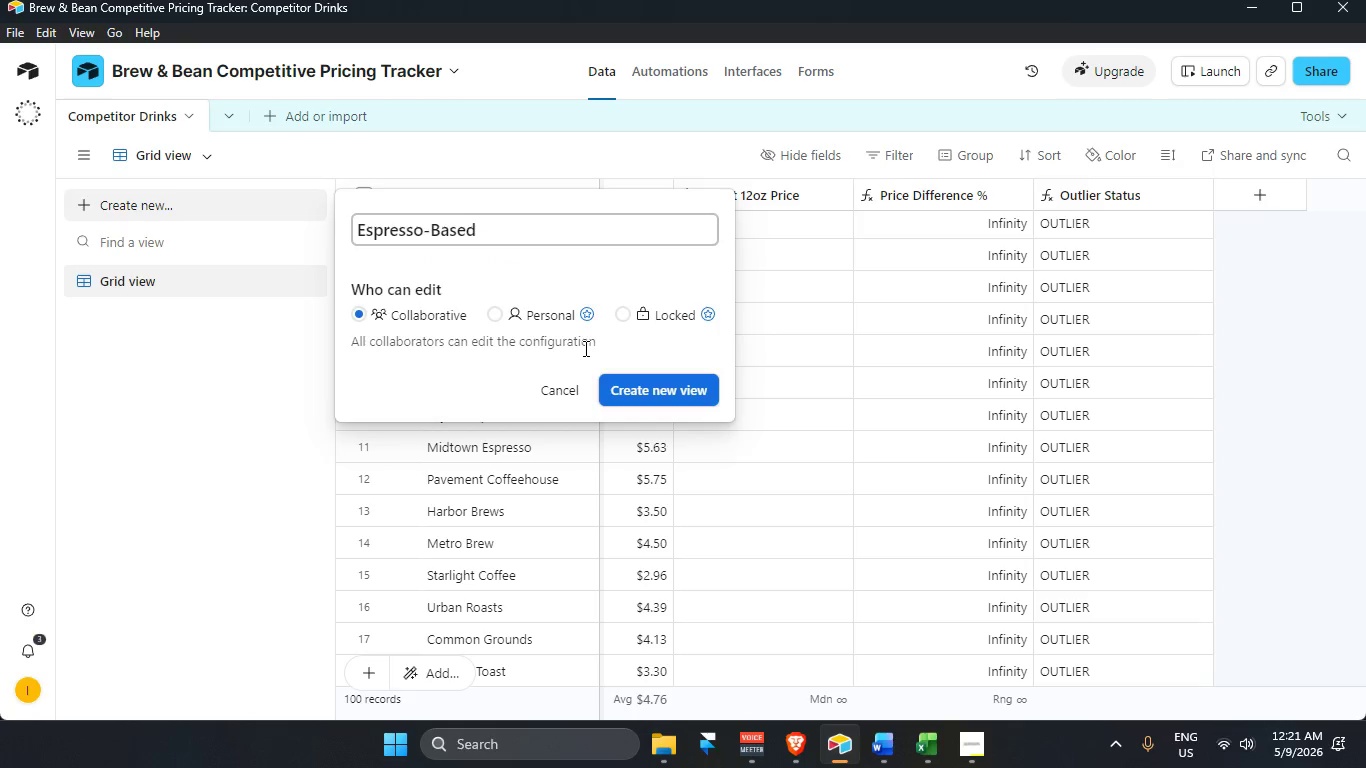 
hold_key(key=Enter, duration=0.34)
 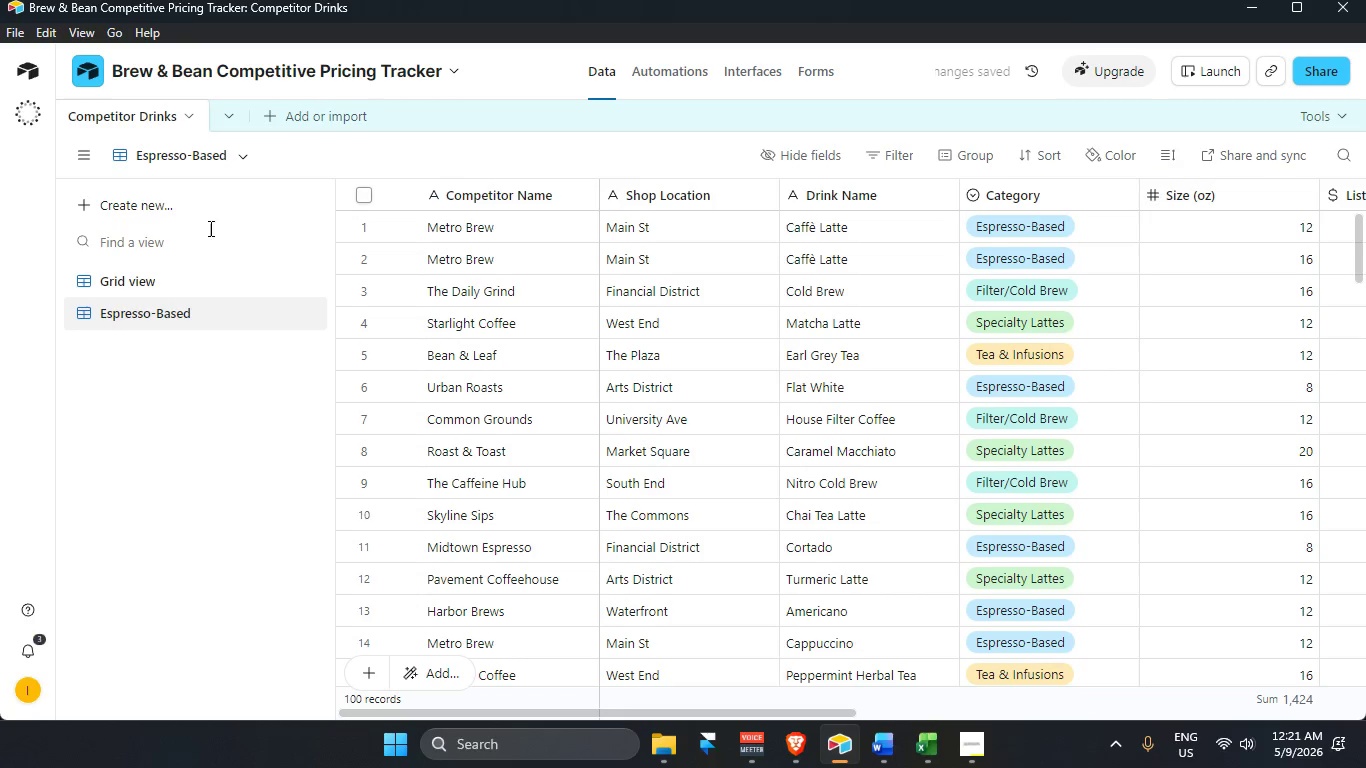 
left_click([184, 207])
 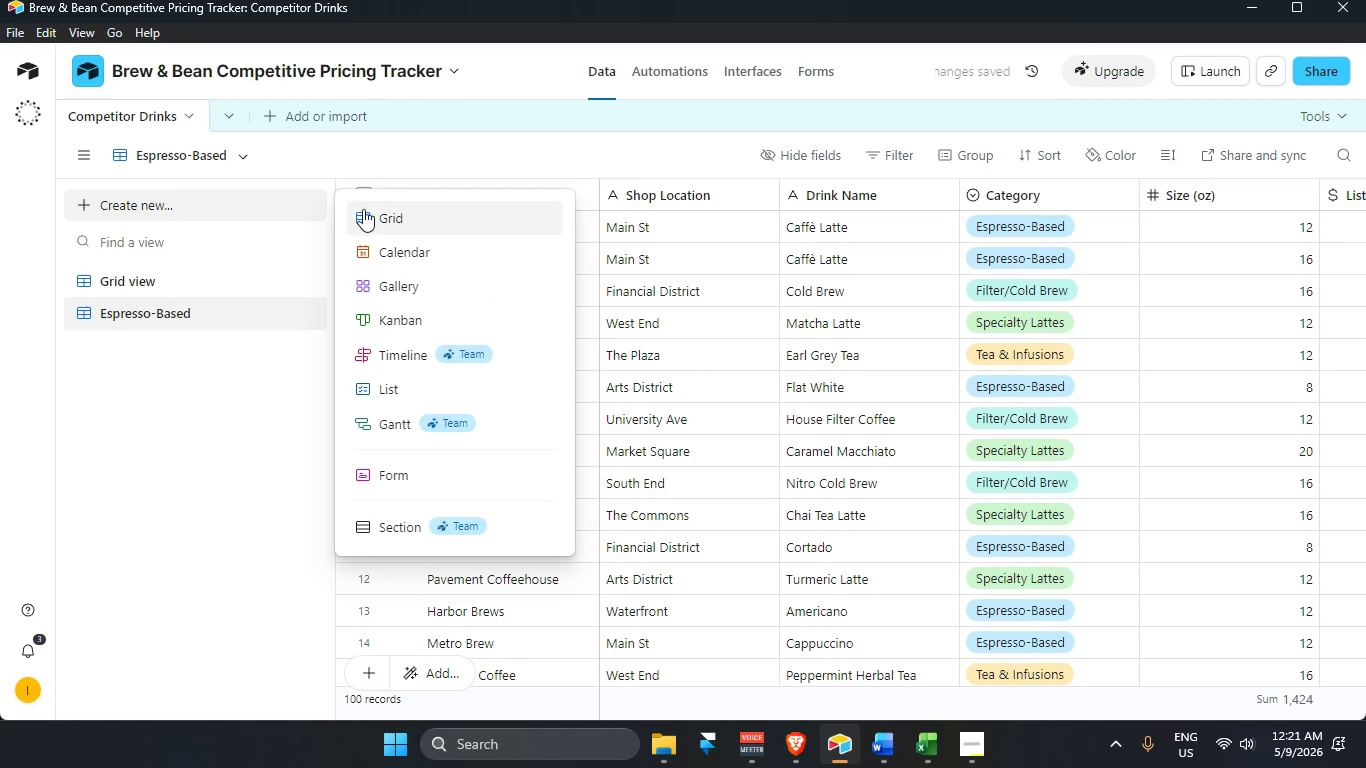 
left_click([387, 210])
 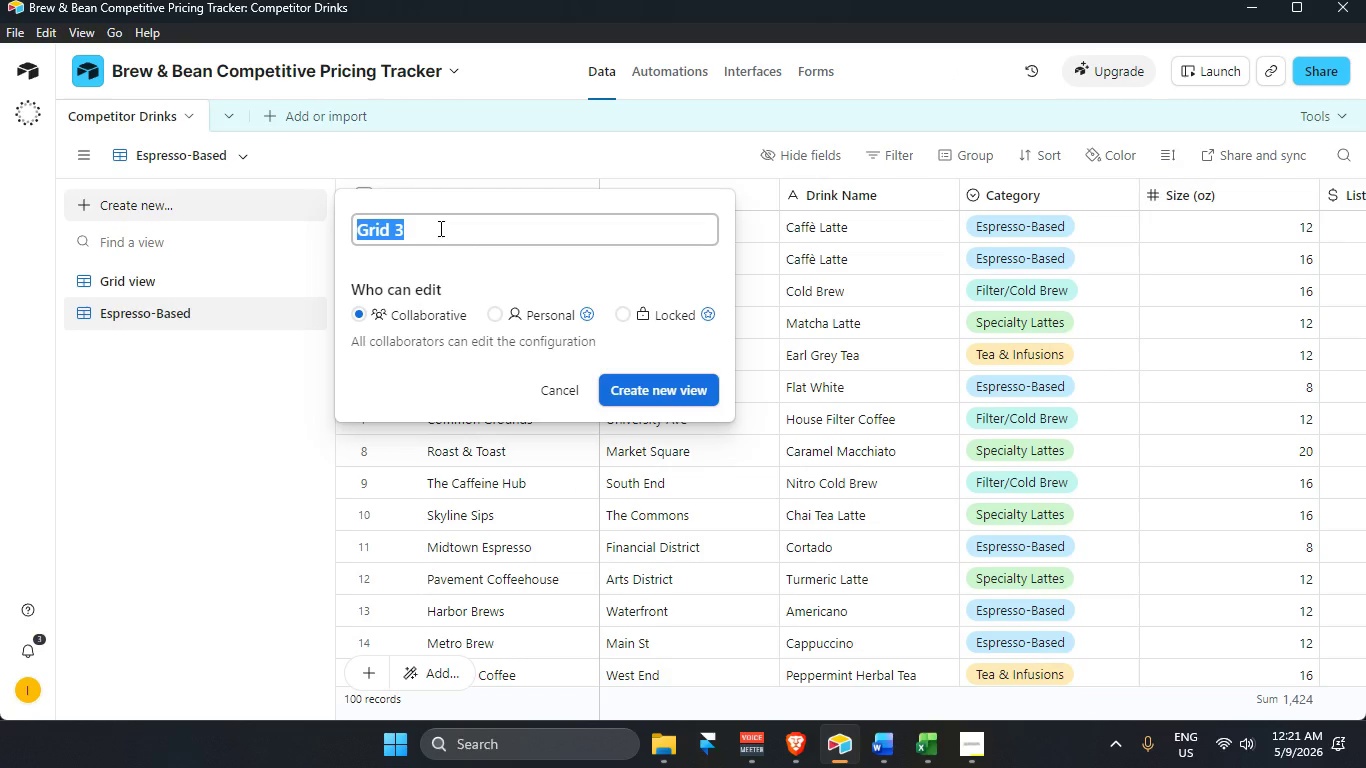 
key(Backspace)
type(Filter/Cold Brew)
 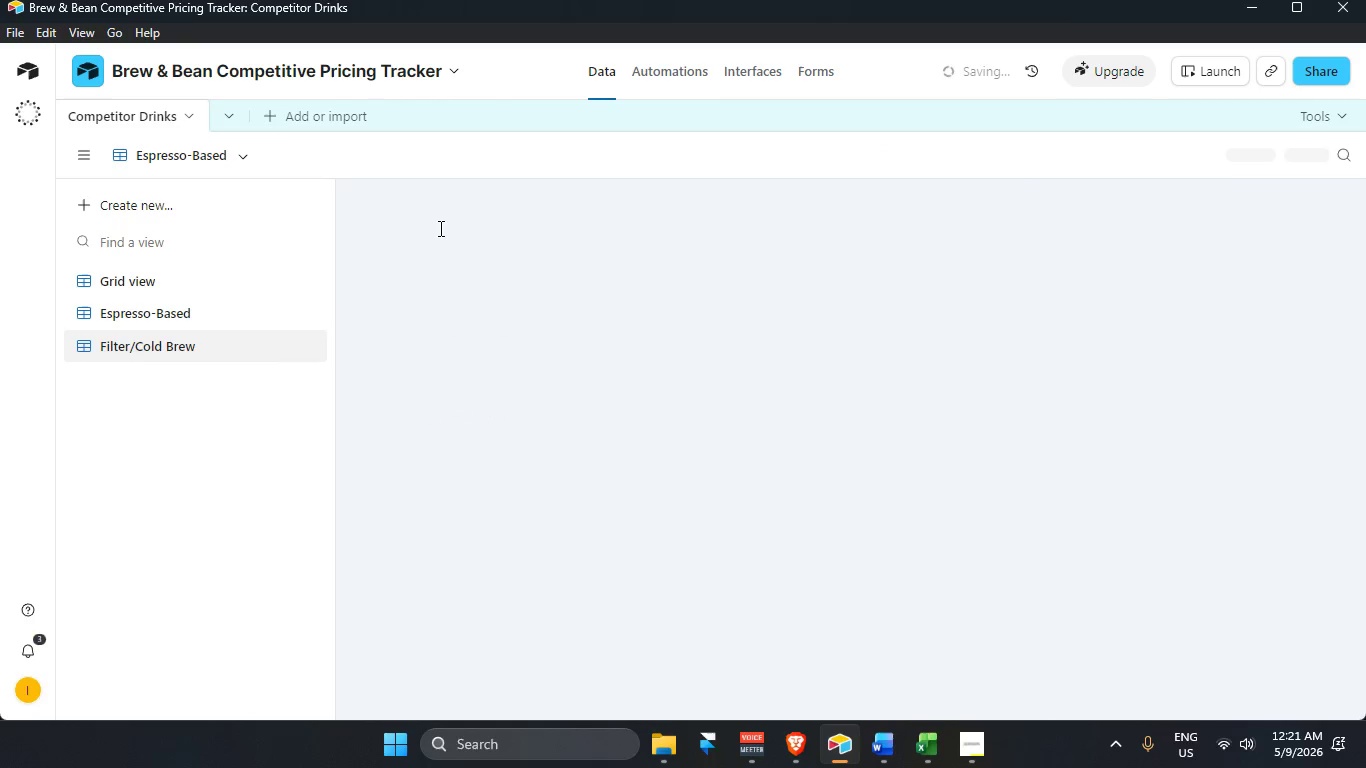 
 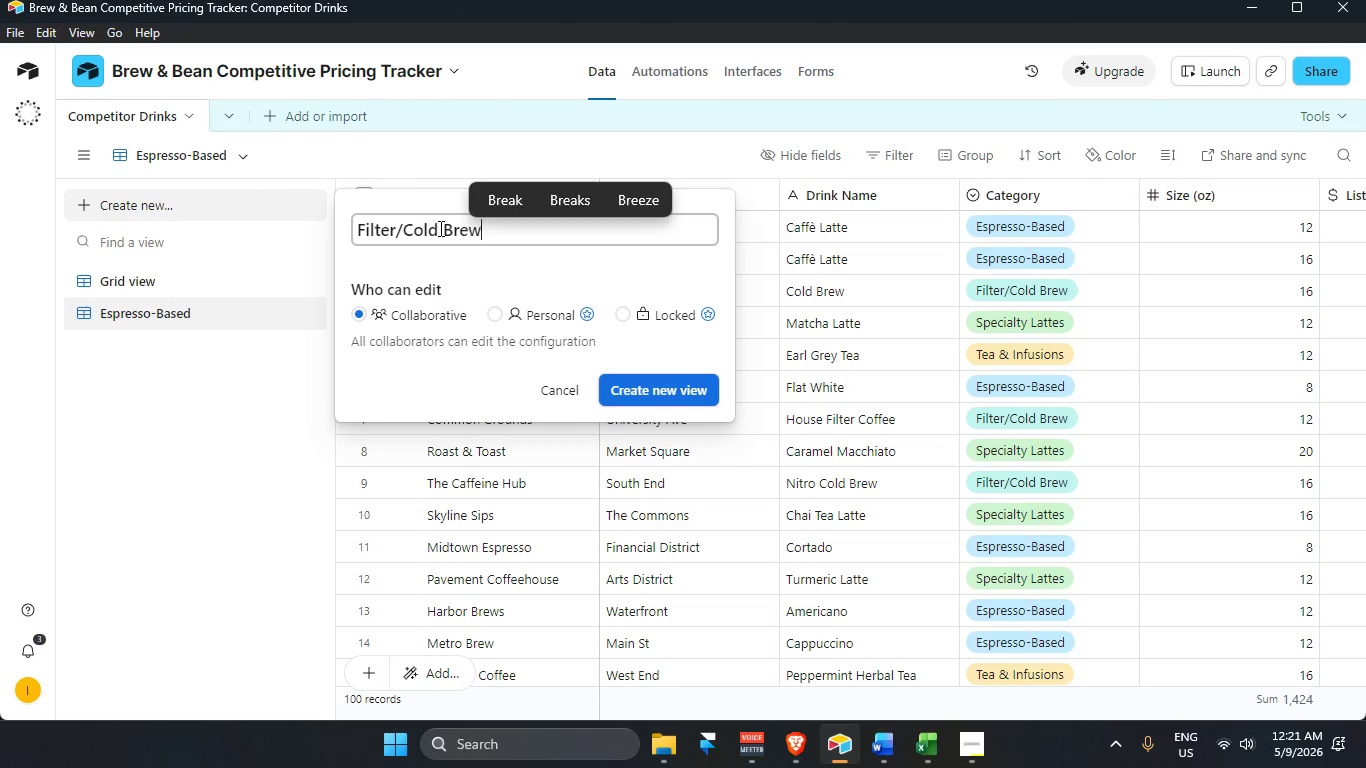 
key(Enter)
 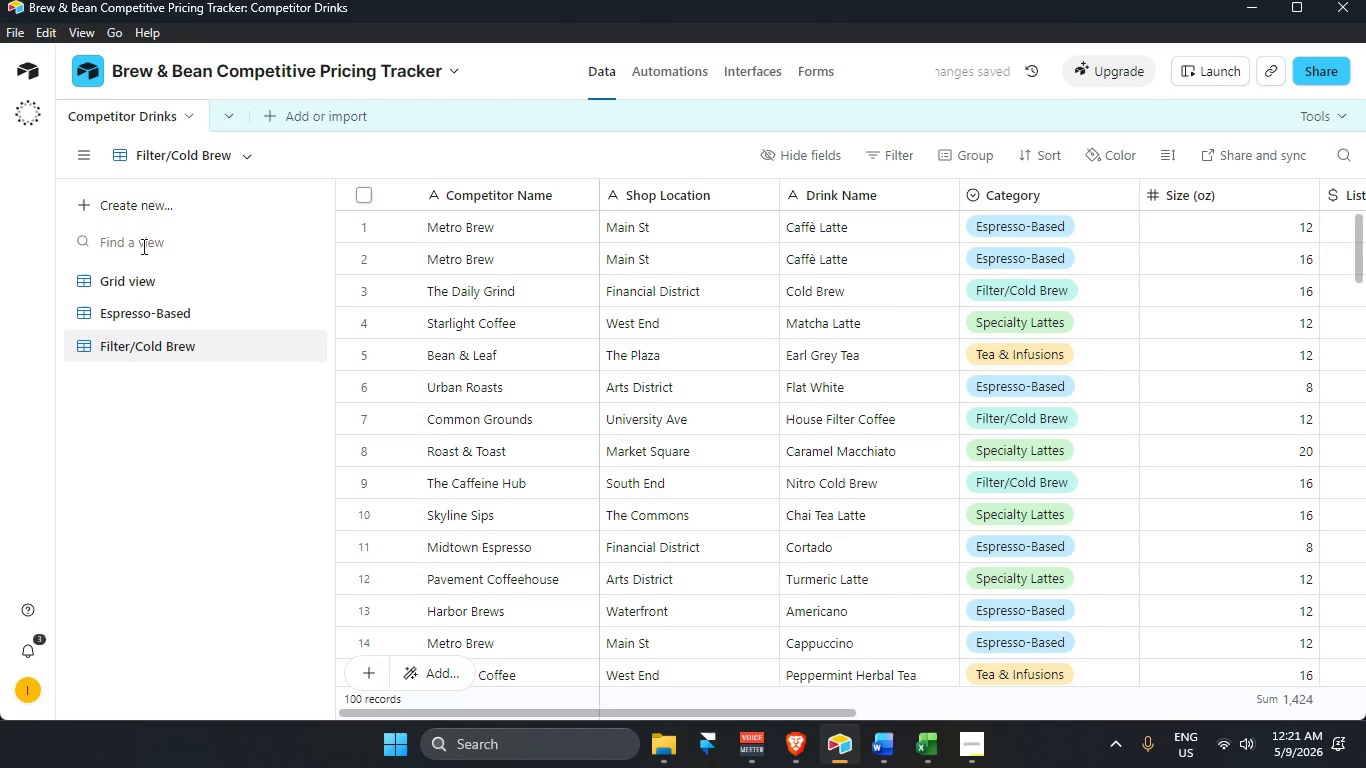 
left_click([175, 212])
 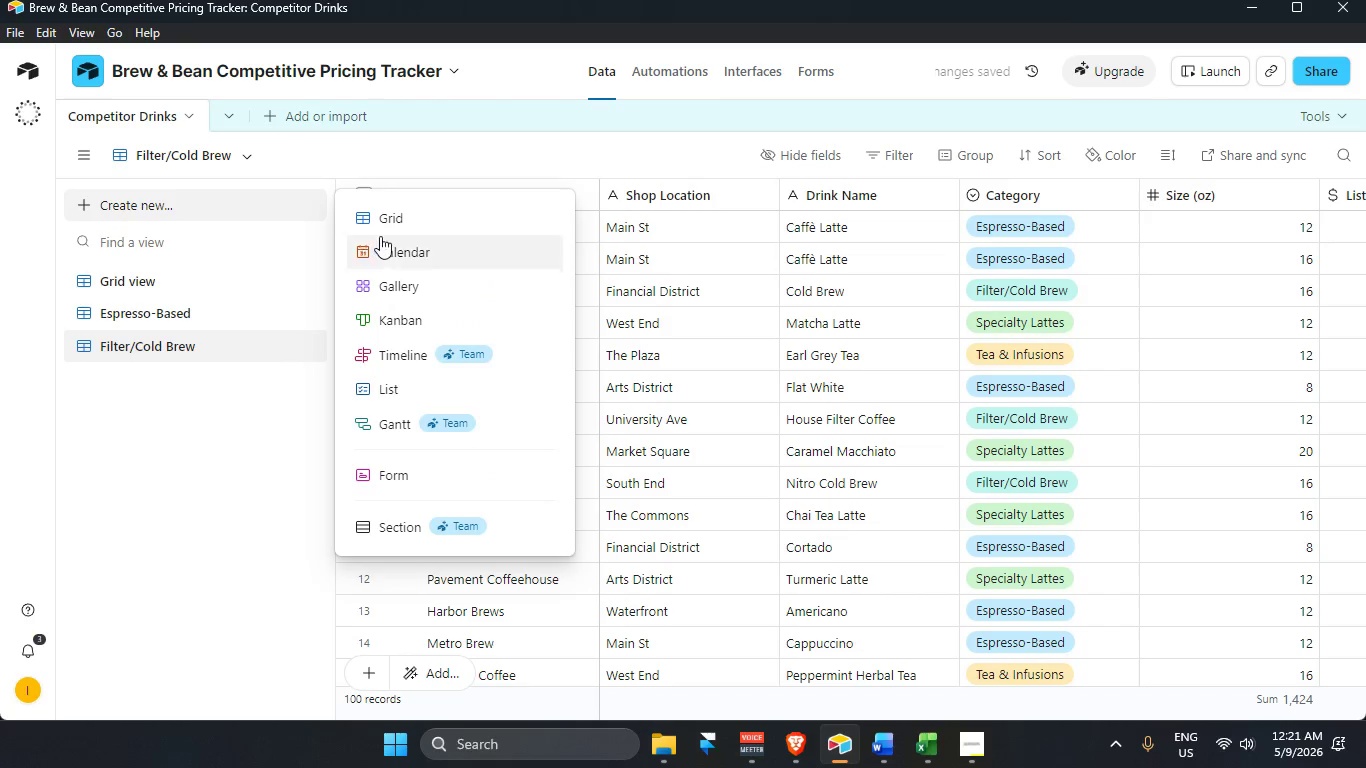 
left_click([415, 216])
 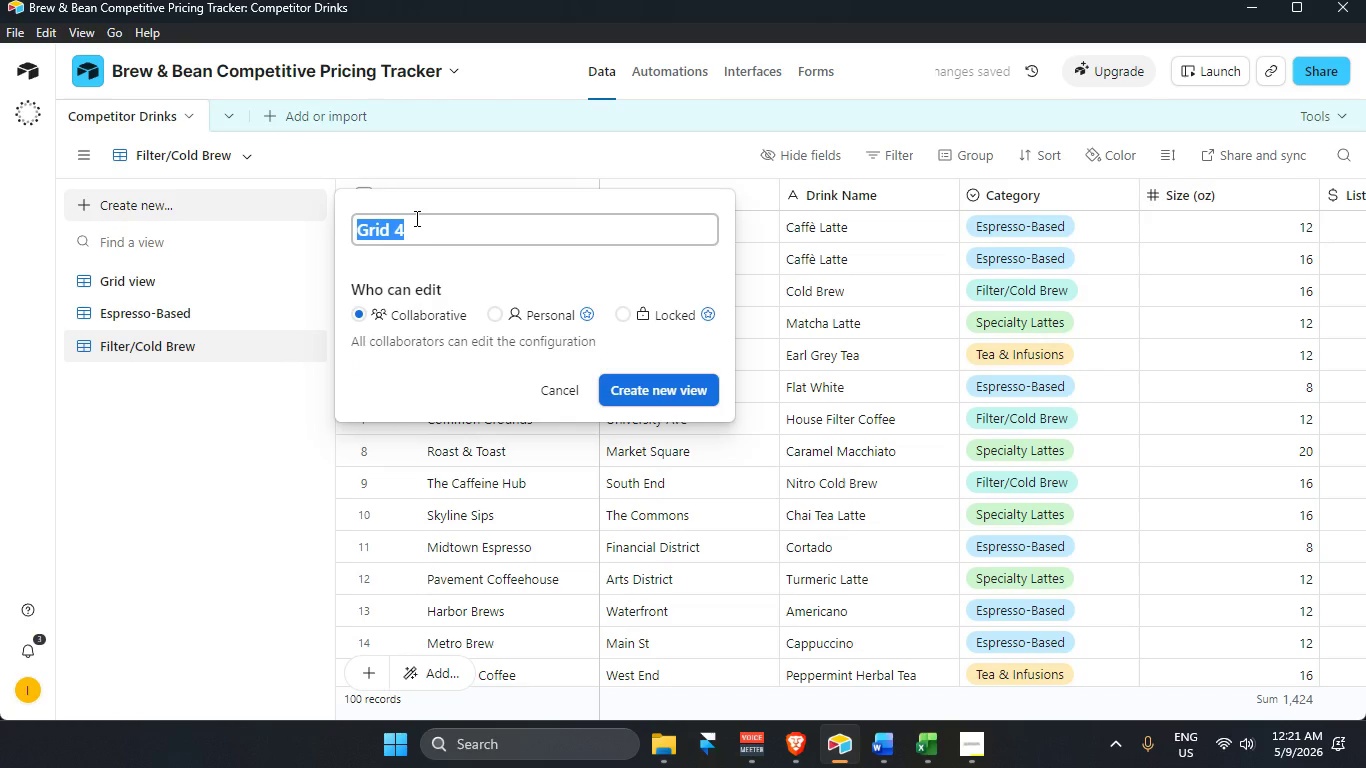 
type(Teas)
key(Backspace)
type( & Infusions)
 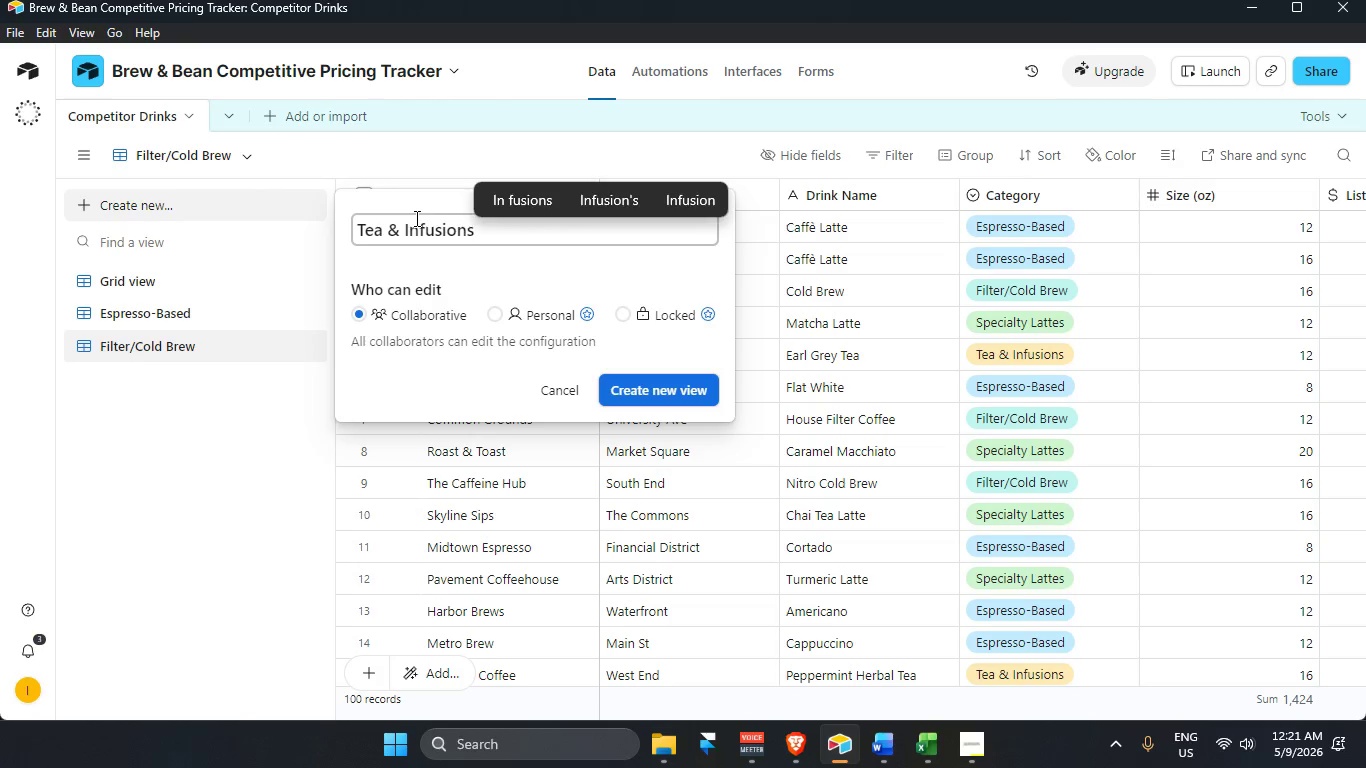 
key(Enter)
 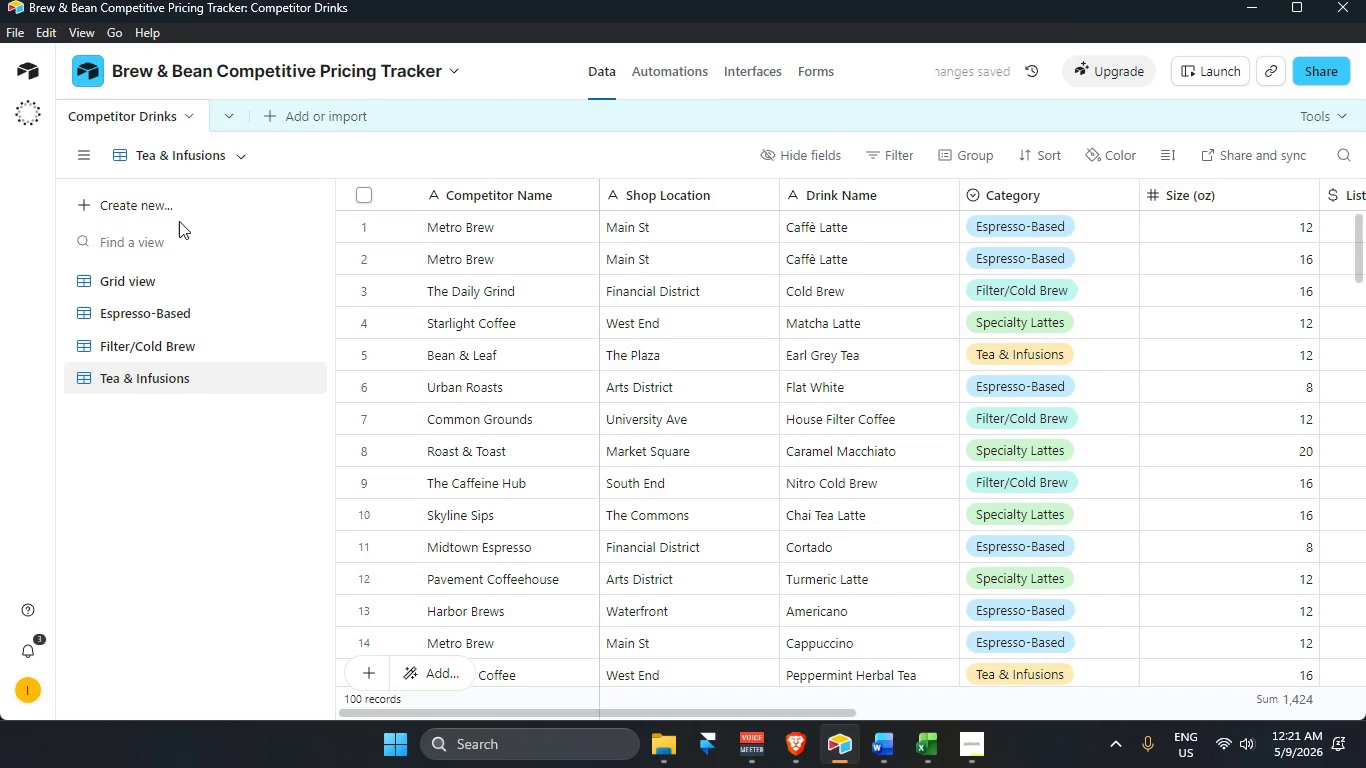 
left_click([179, 220])
 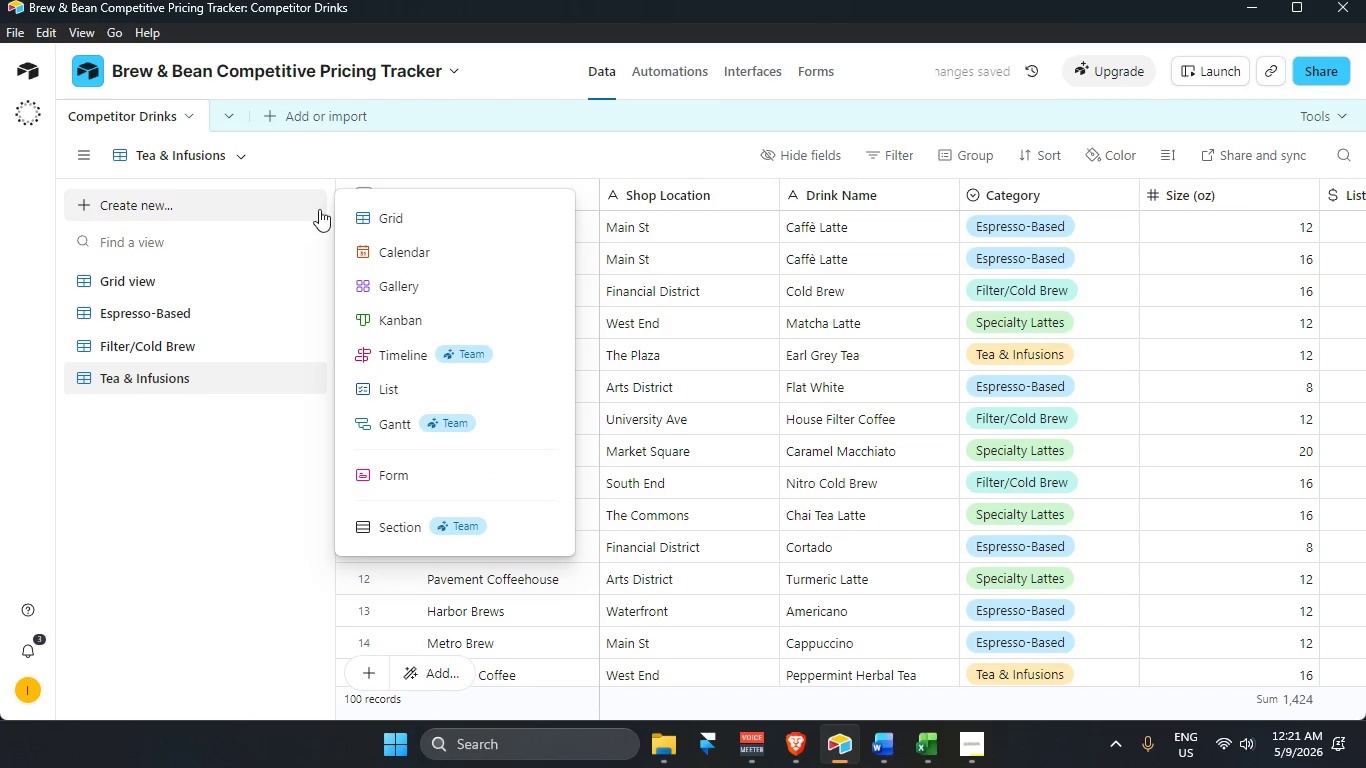 
left_click([385, 204])
 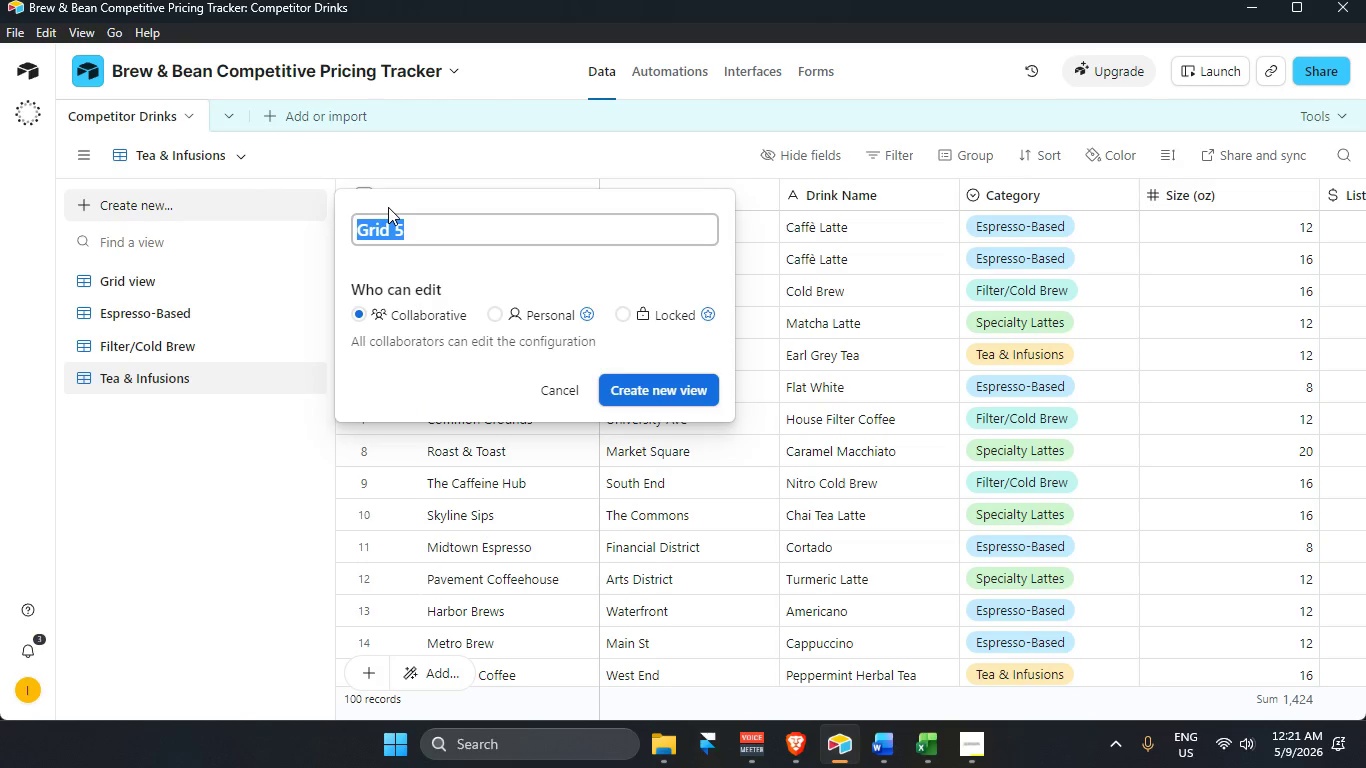 
type(Specialty Lattes)
 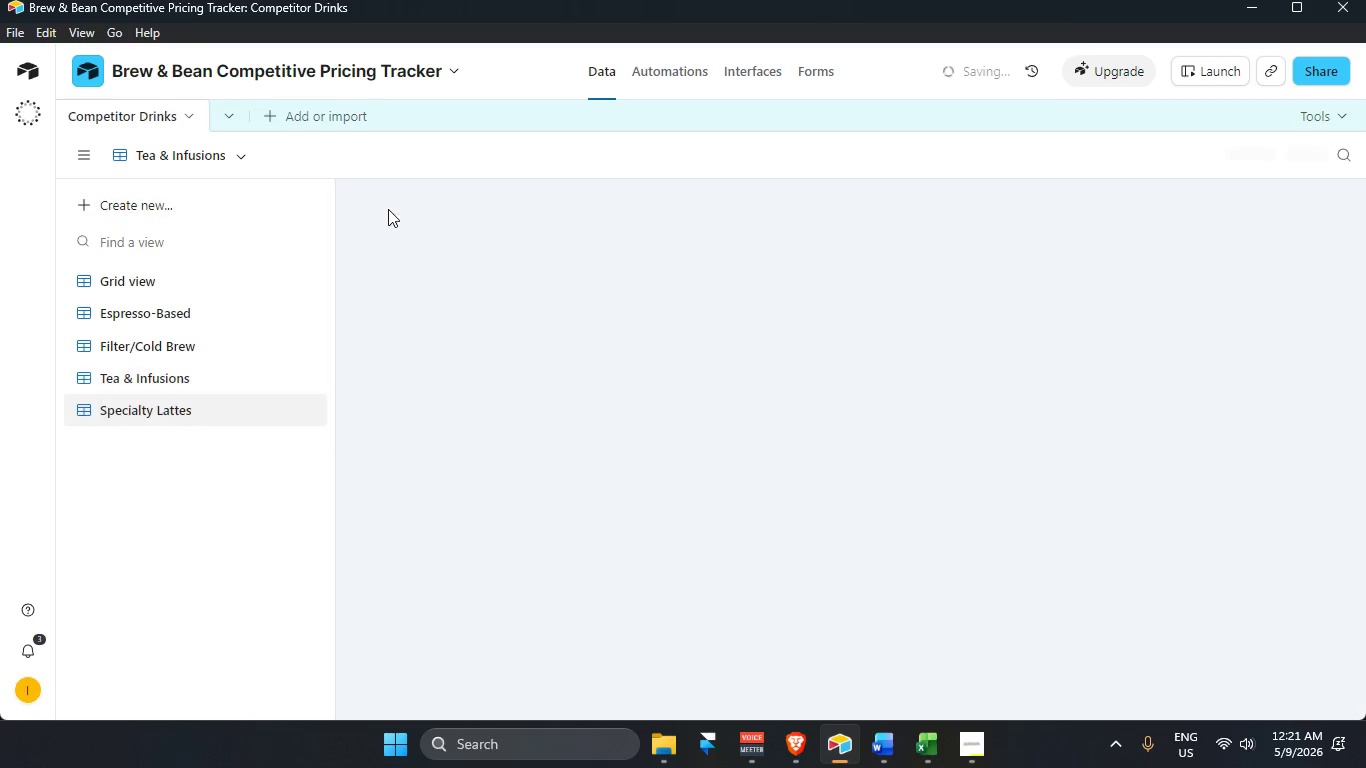 
 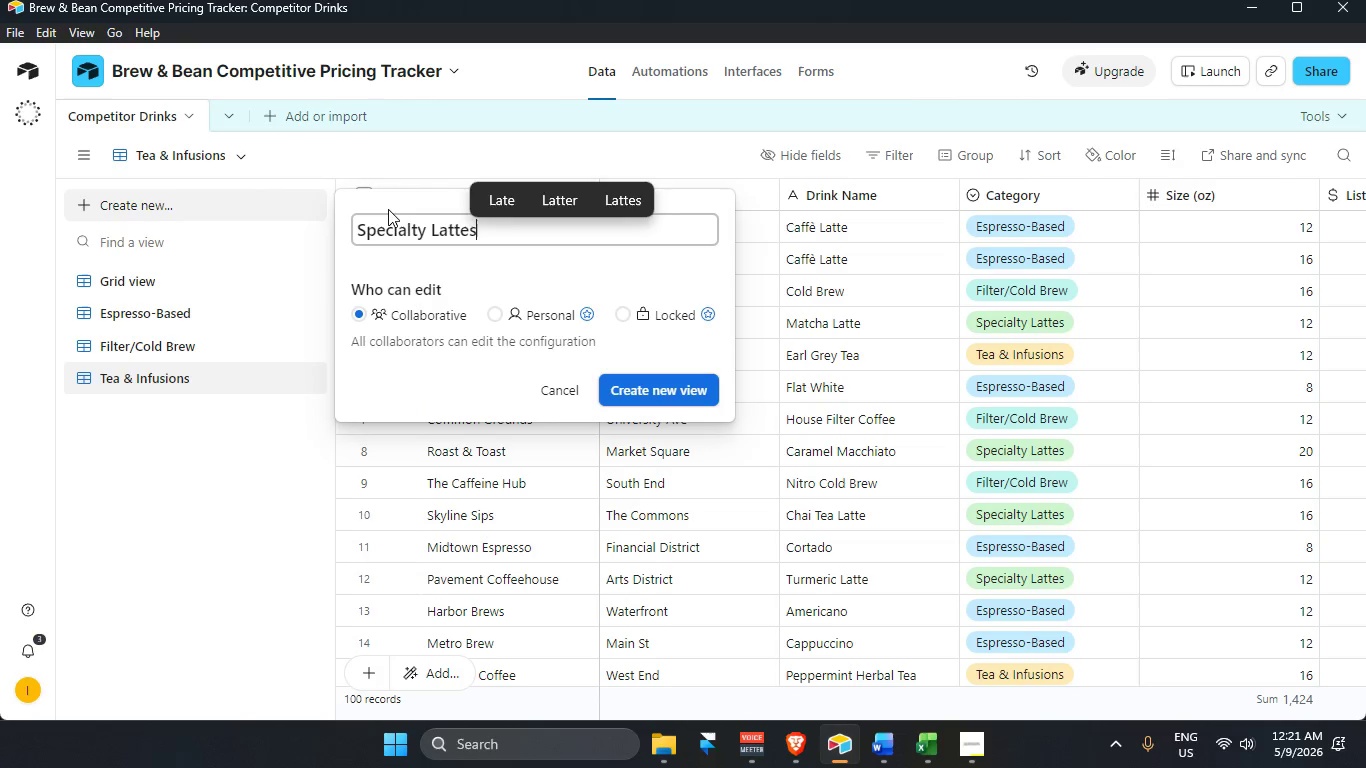 
key(Enter)
 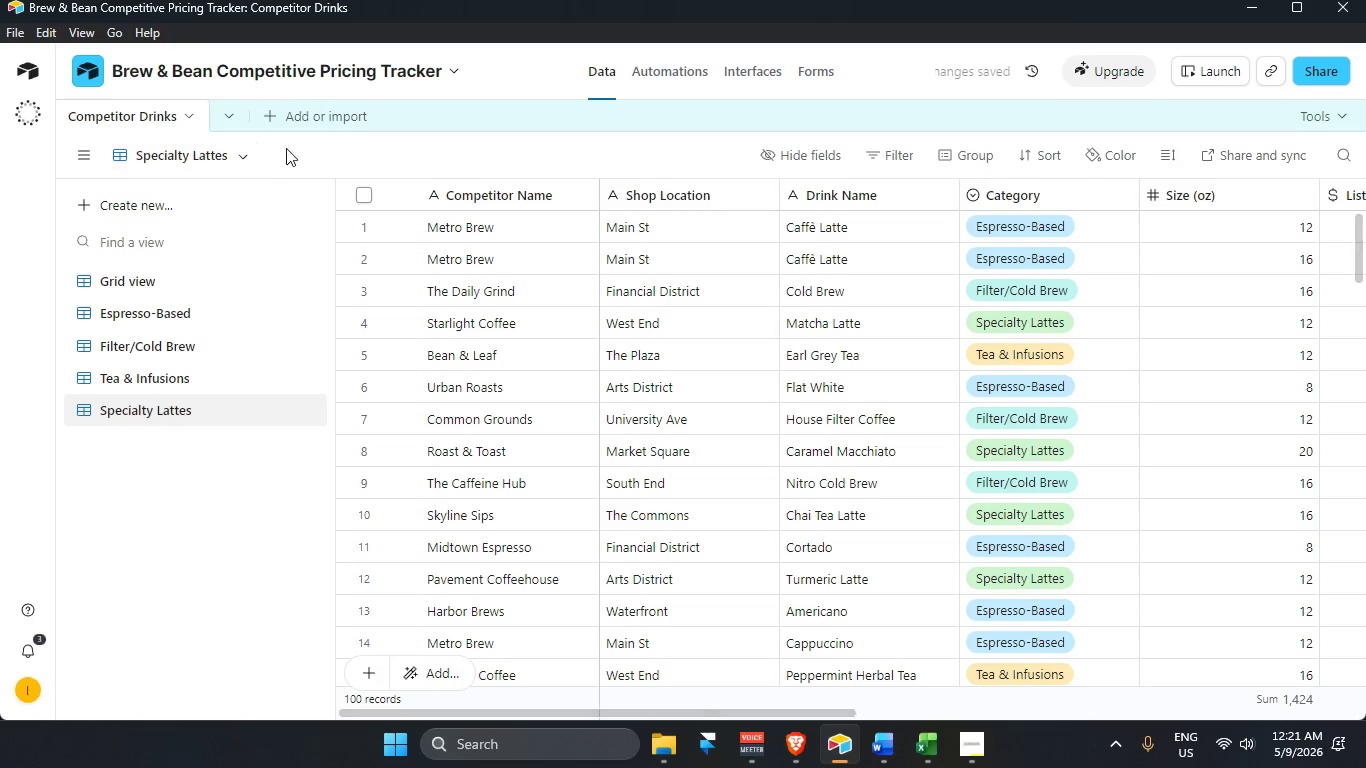 
left_click([174, 315])
 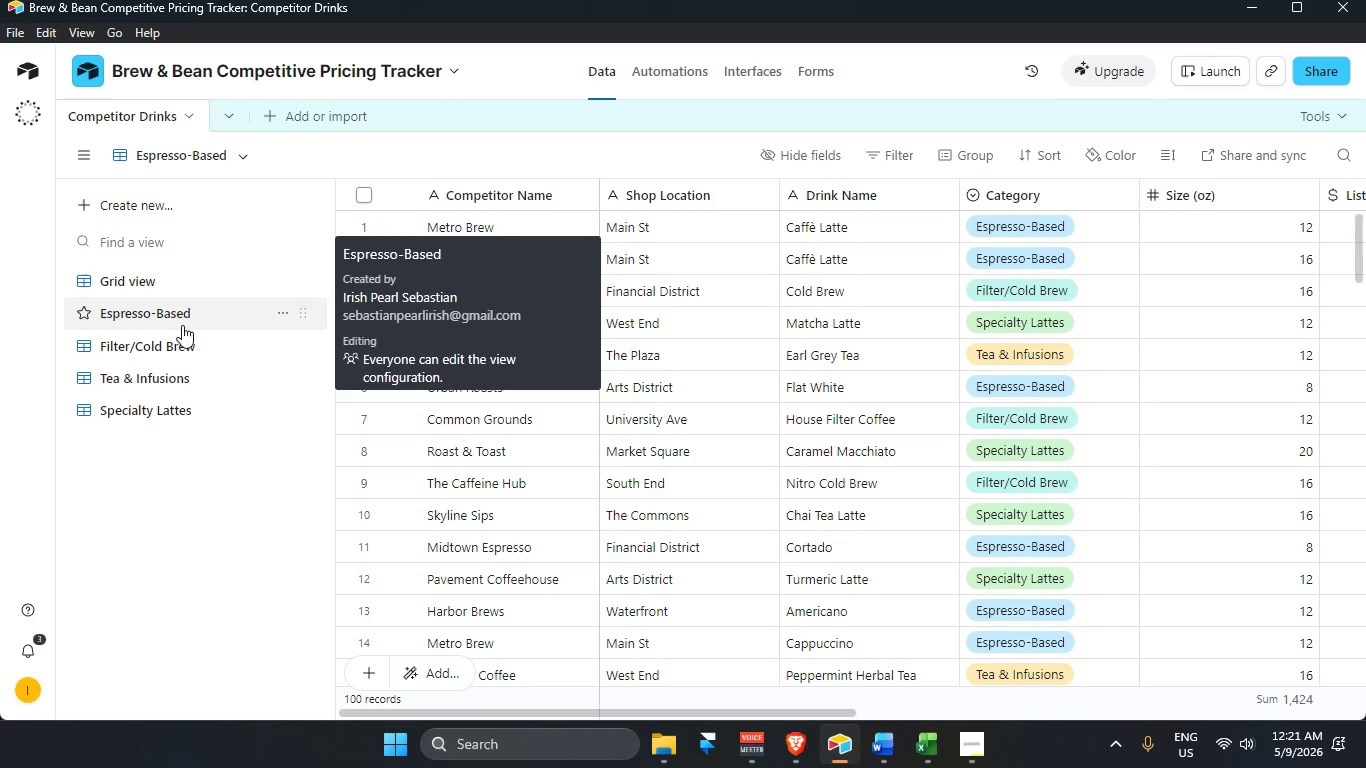 
wait(5.95)
 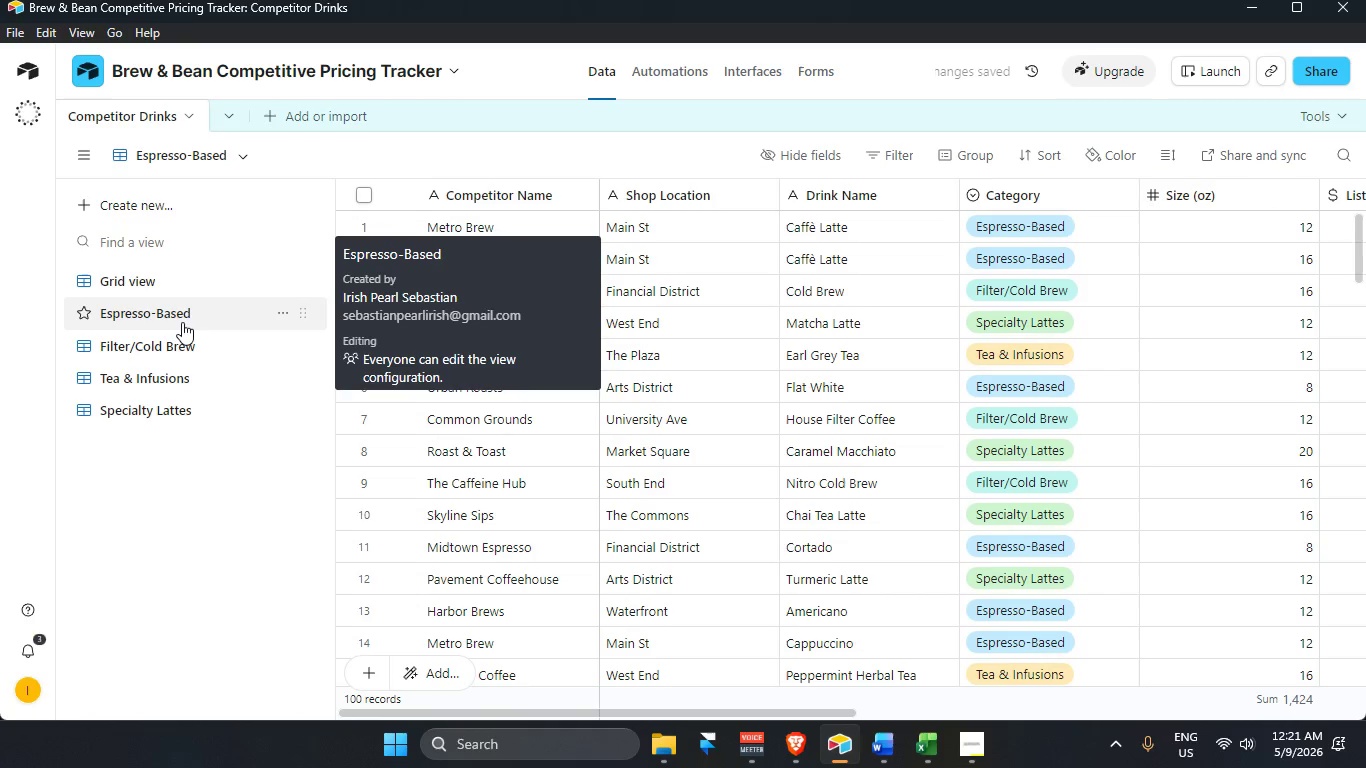 
left_click([179, 206])
 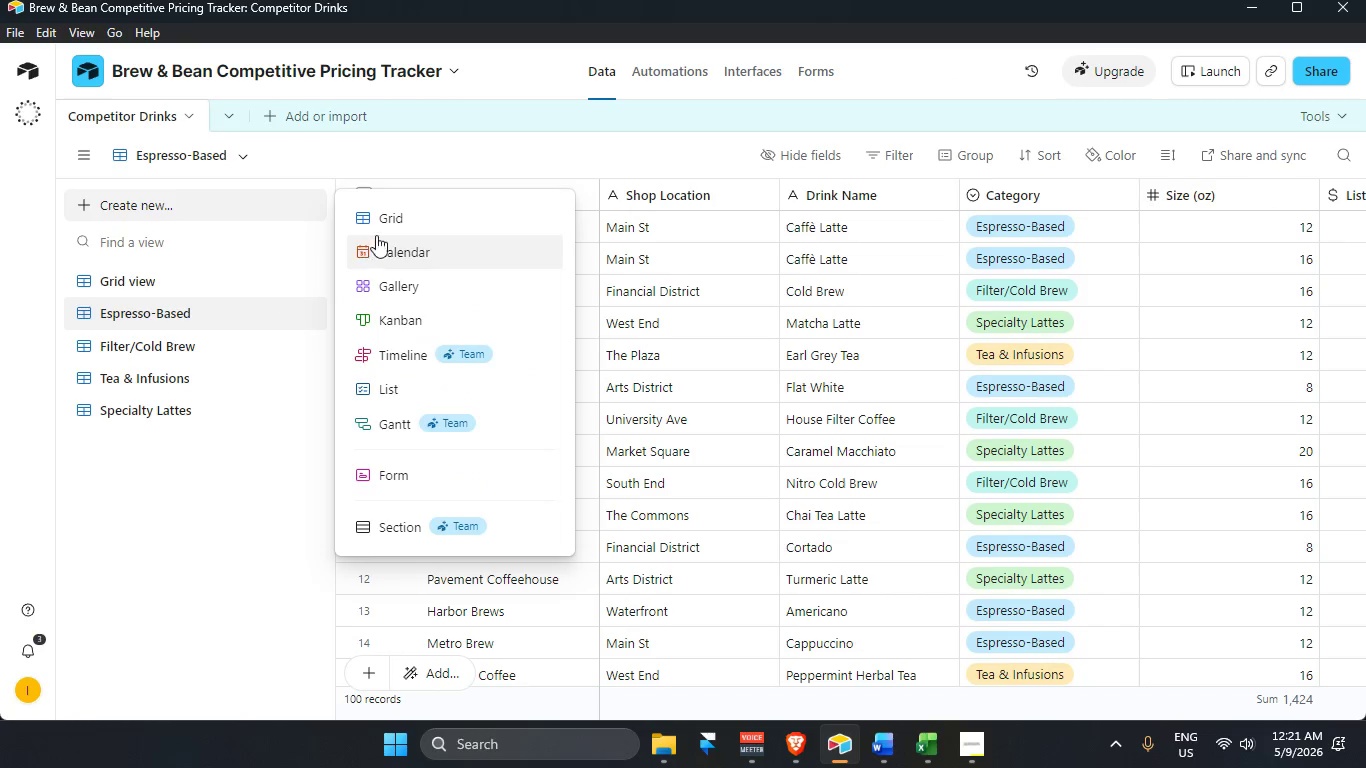 
left_click([402, 207])
 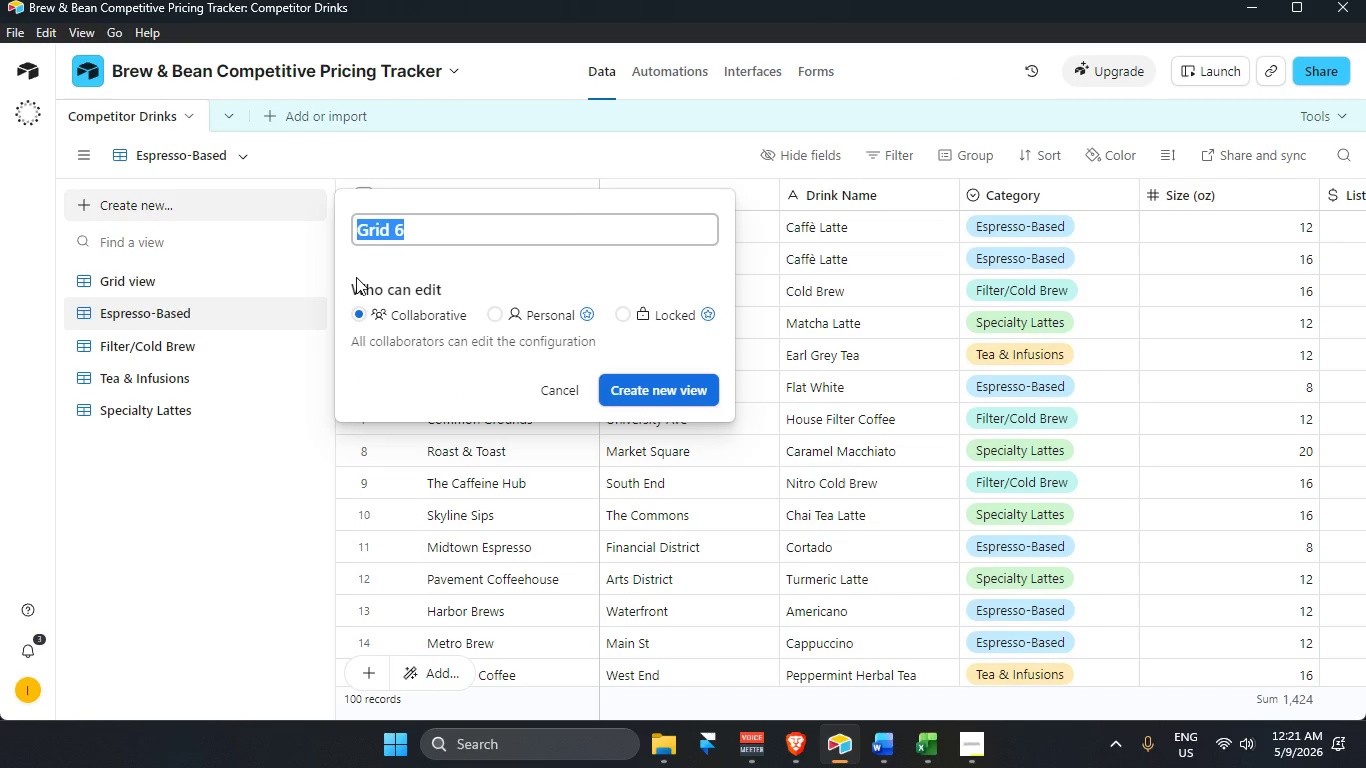 
key(Backspace)
type(Price Outliers)
 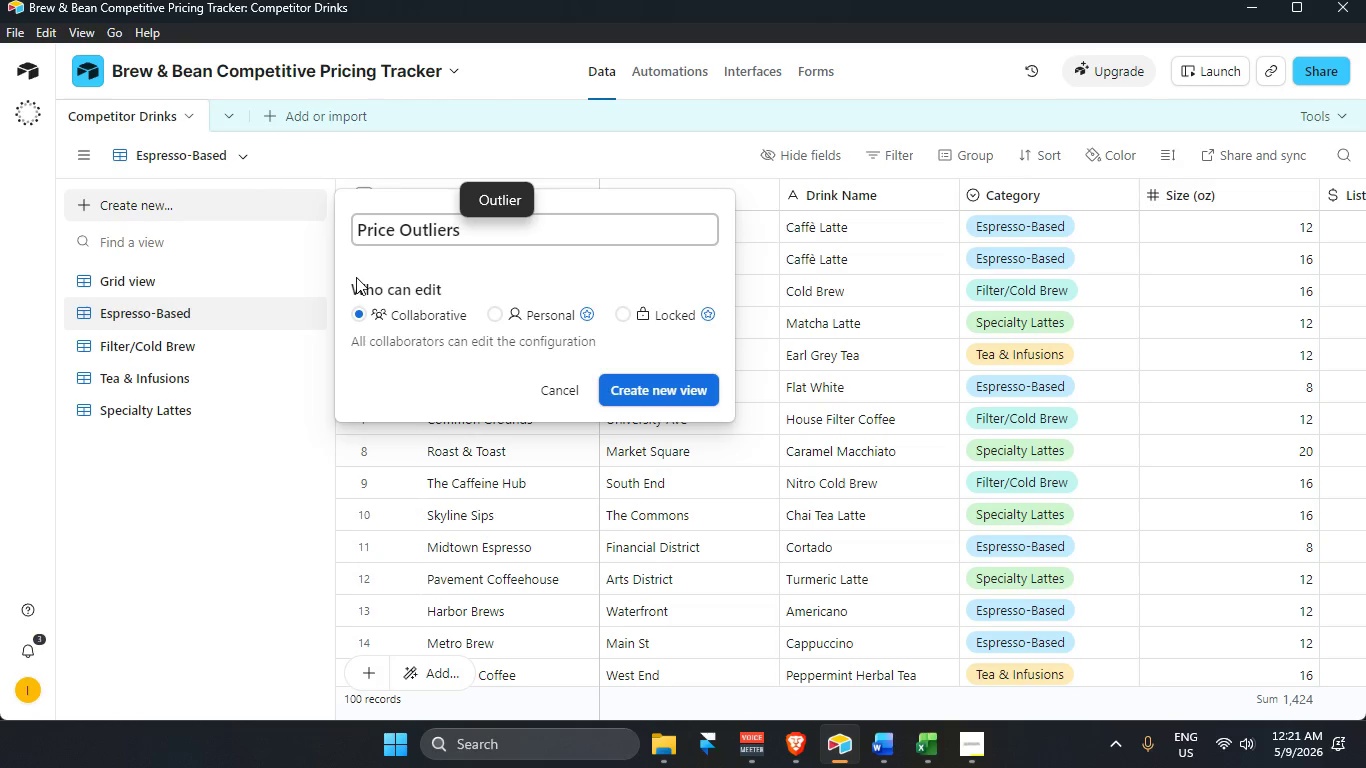 
key(Enter)
 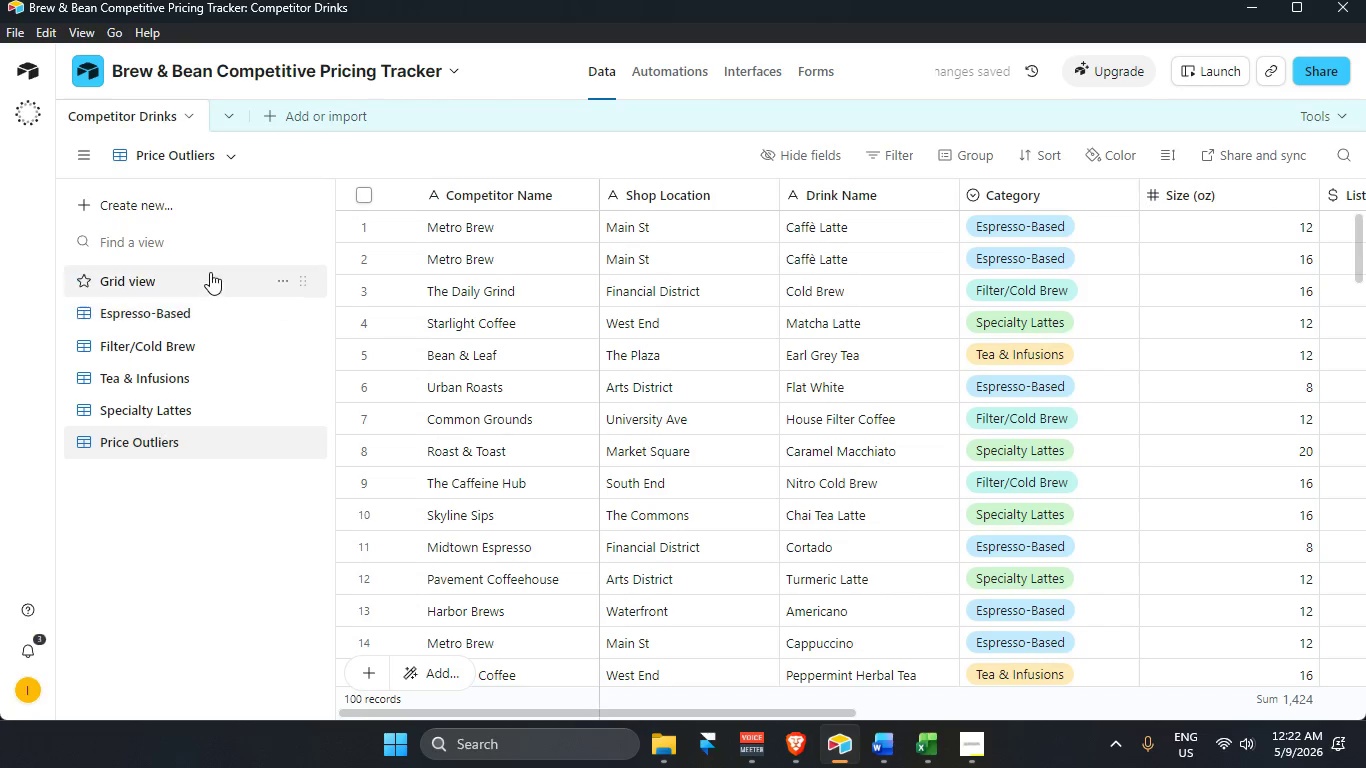 
left_click([213, 304])
 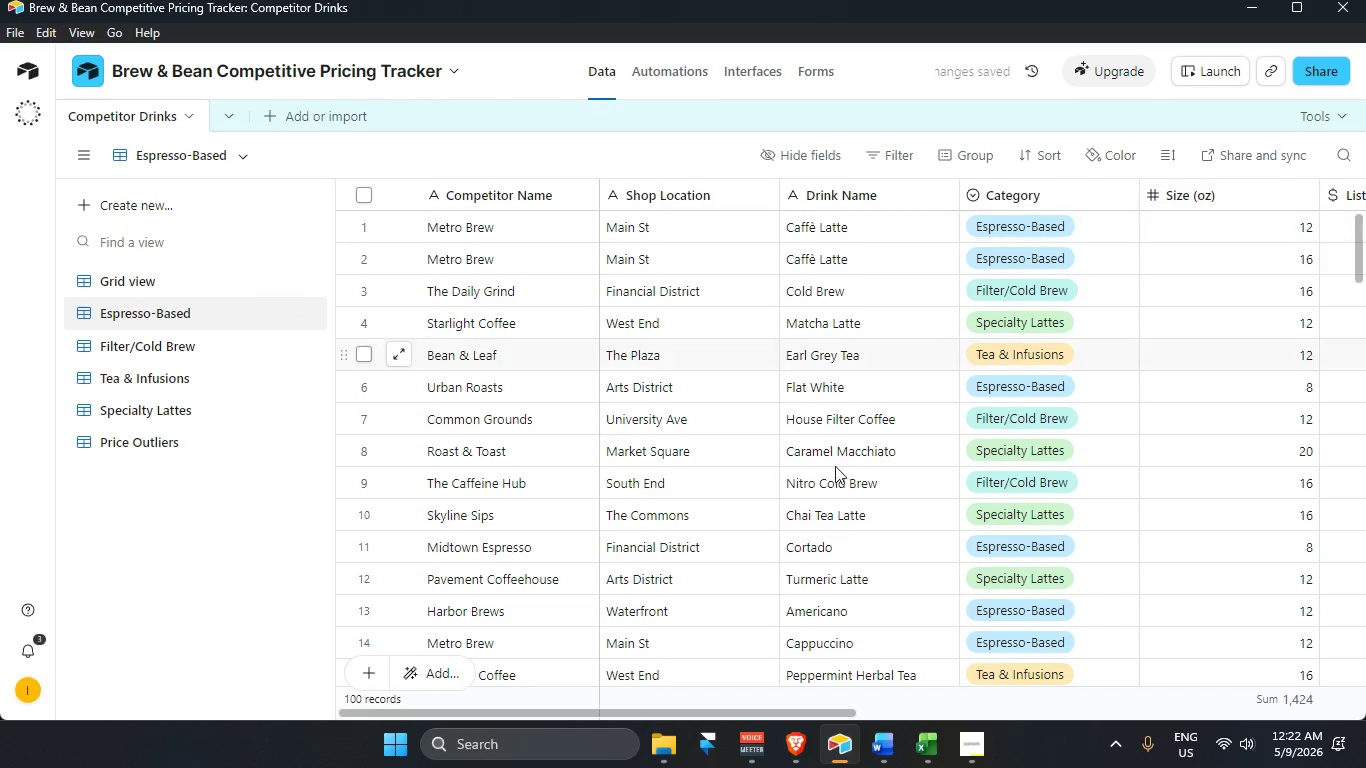 
left_click_drag(start_coordinate=[771, 713], to_coordinate=[1241, 700])
 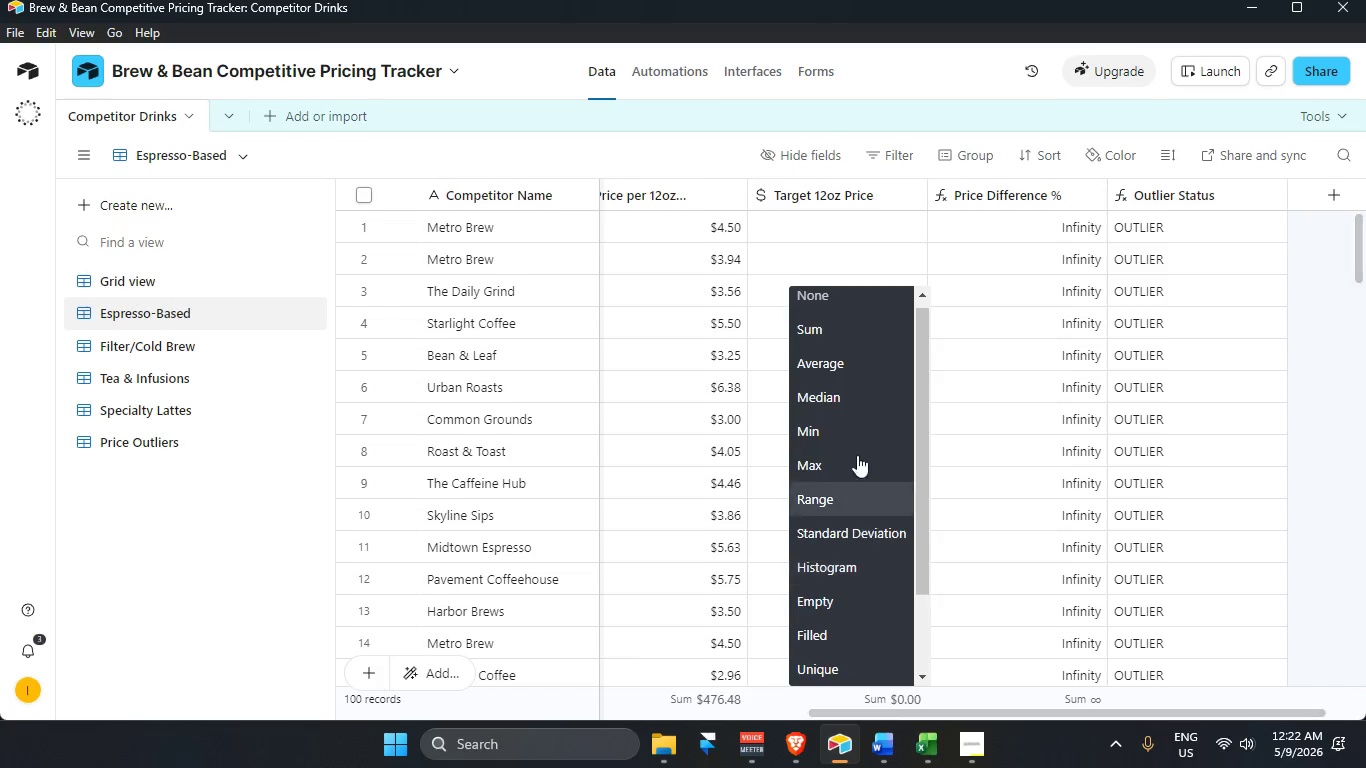 
left_click([848, 352])
 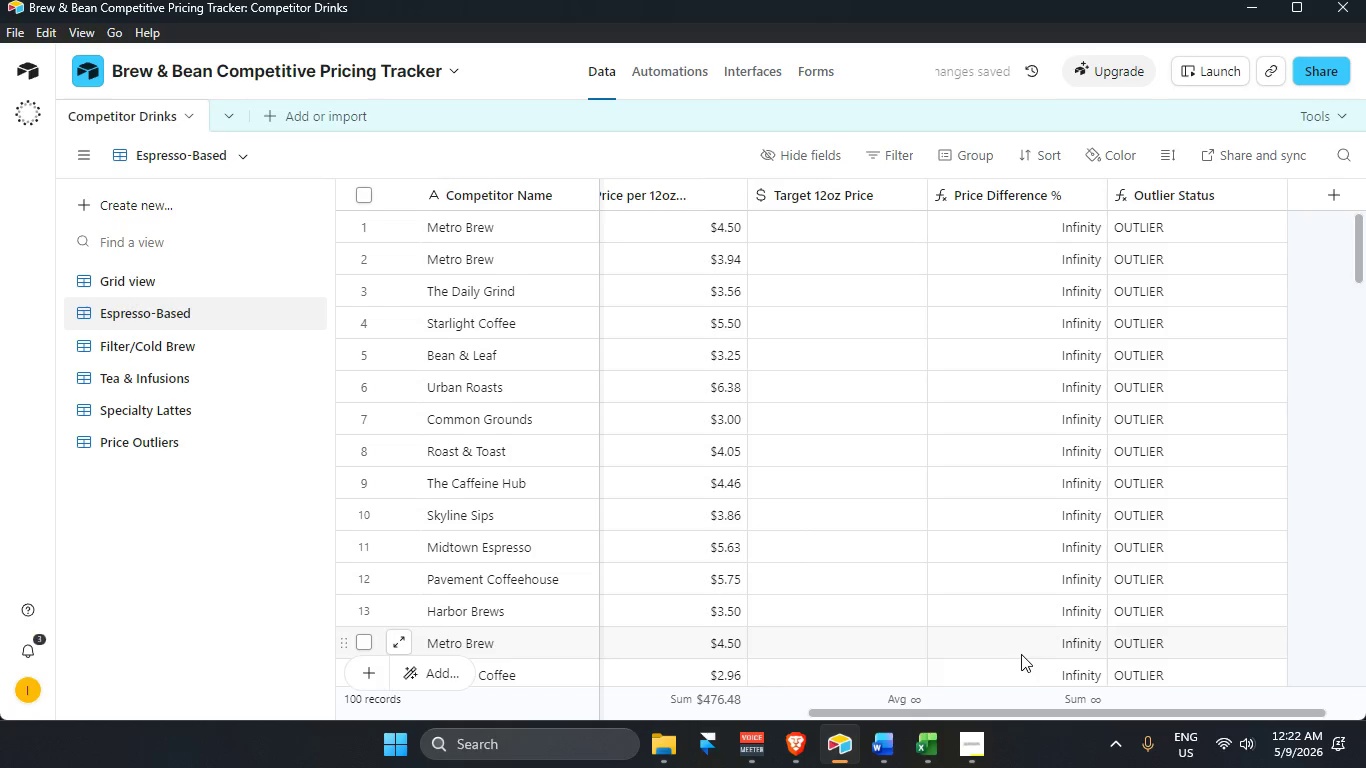 
mouse_move([1007, 692])
 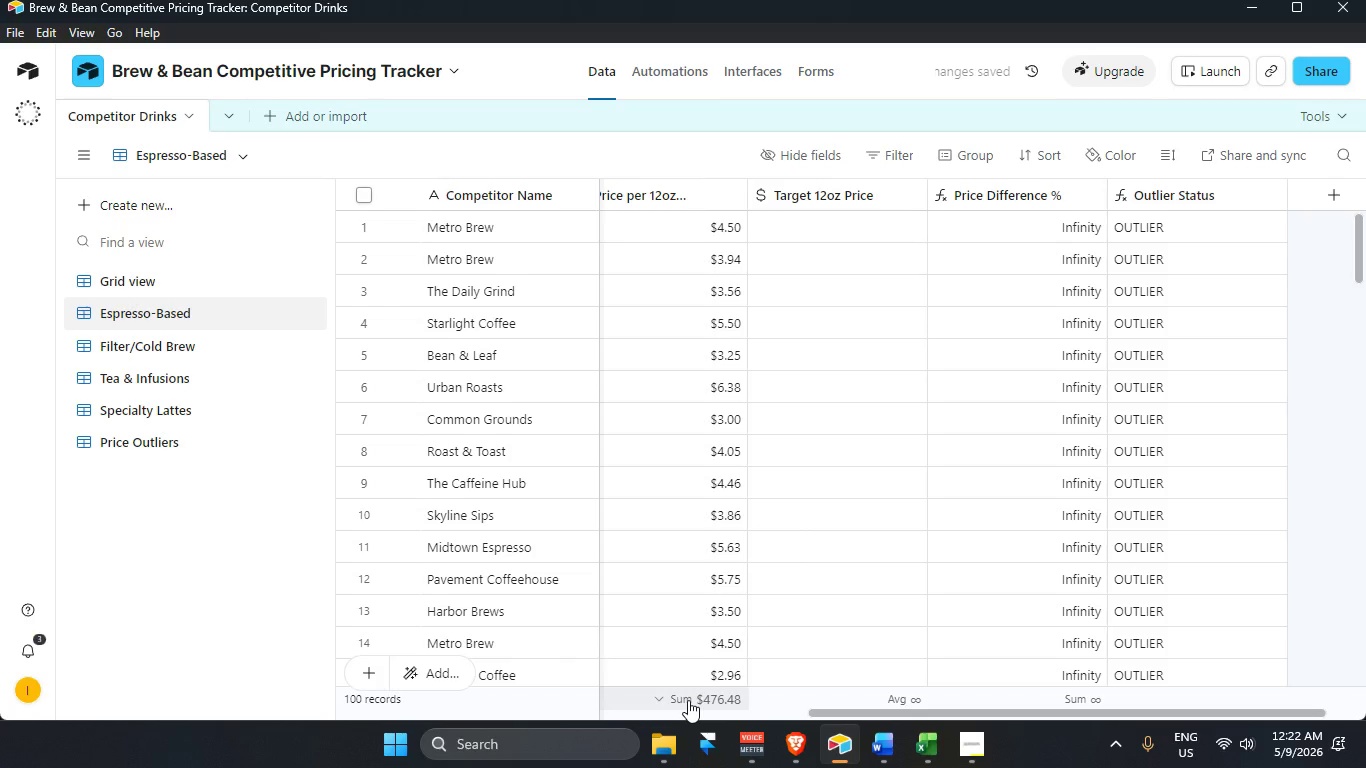 
left_click([688, 699])
 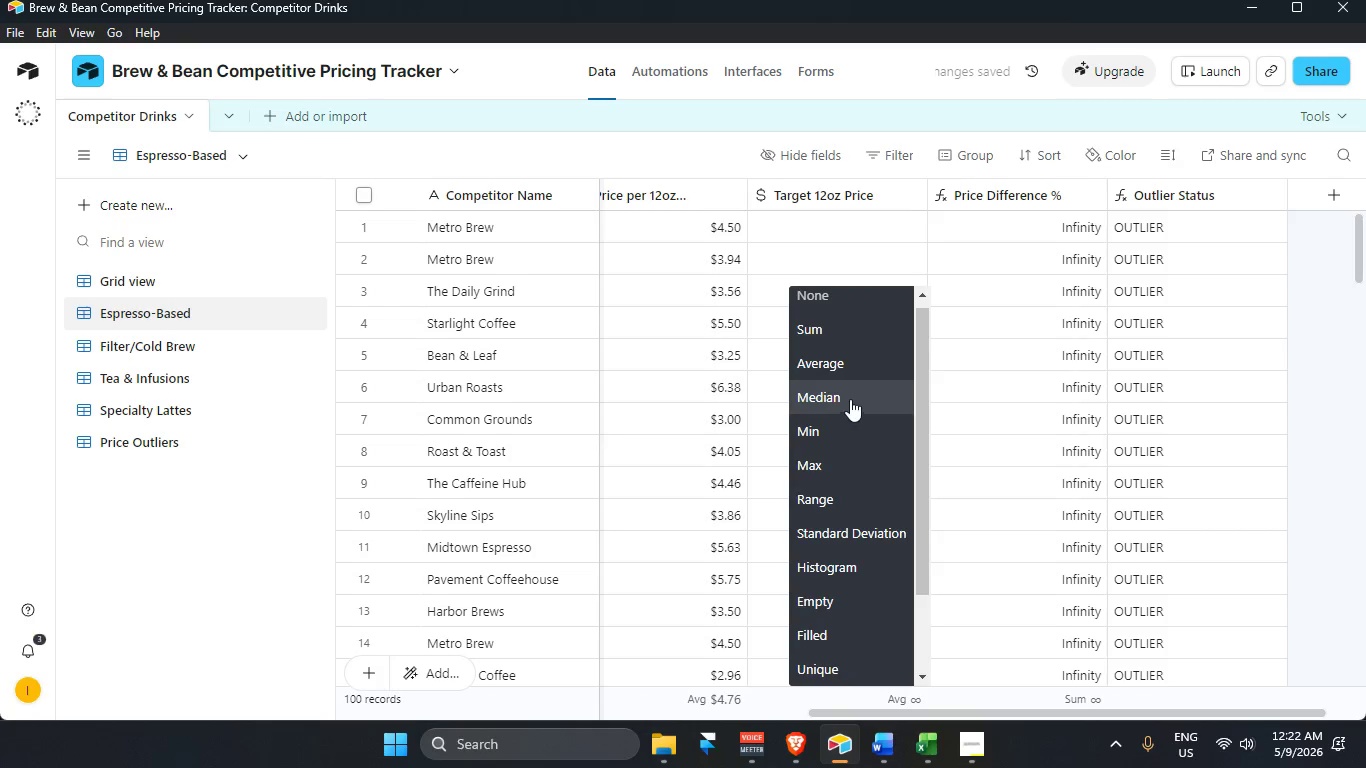 
left_click([1035, 693])
 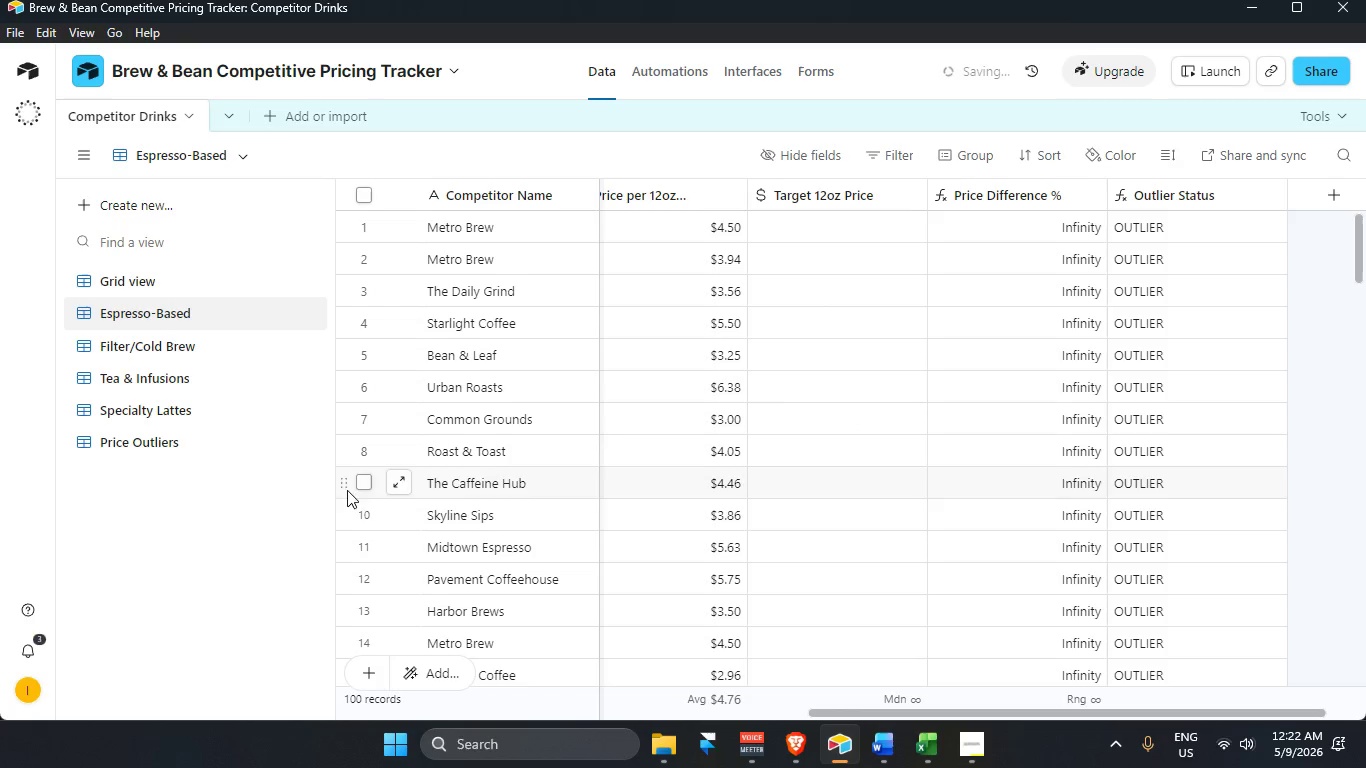 
left_click([154, 347])
 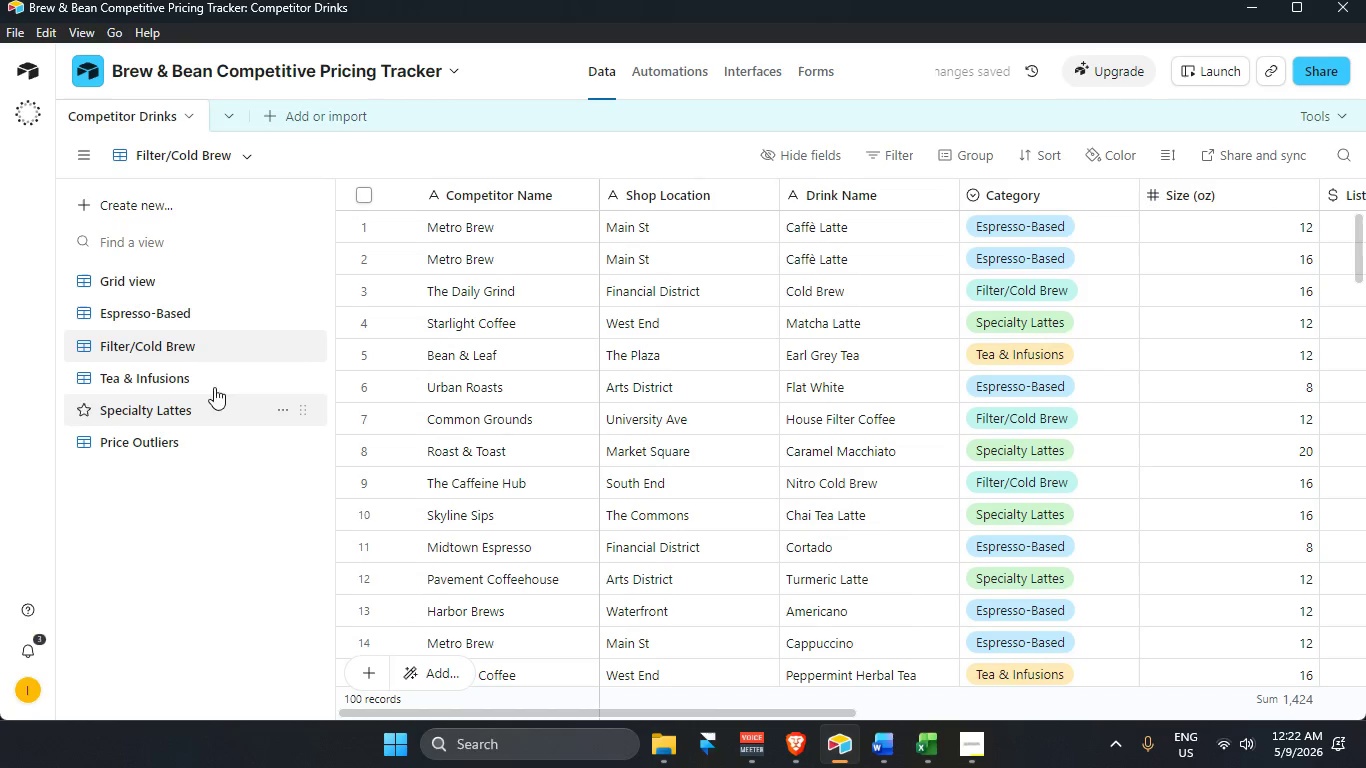 
left_click([166, 310])
 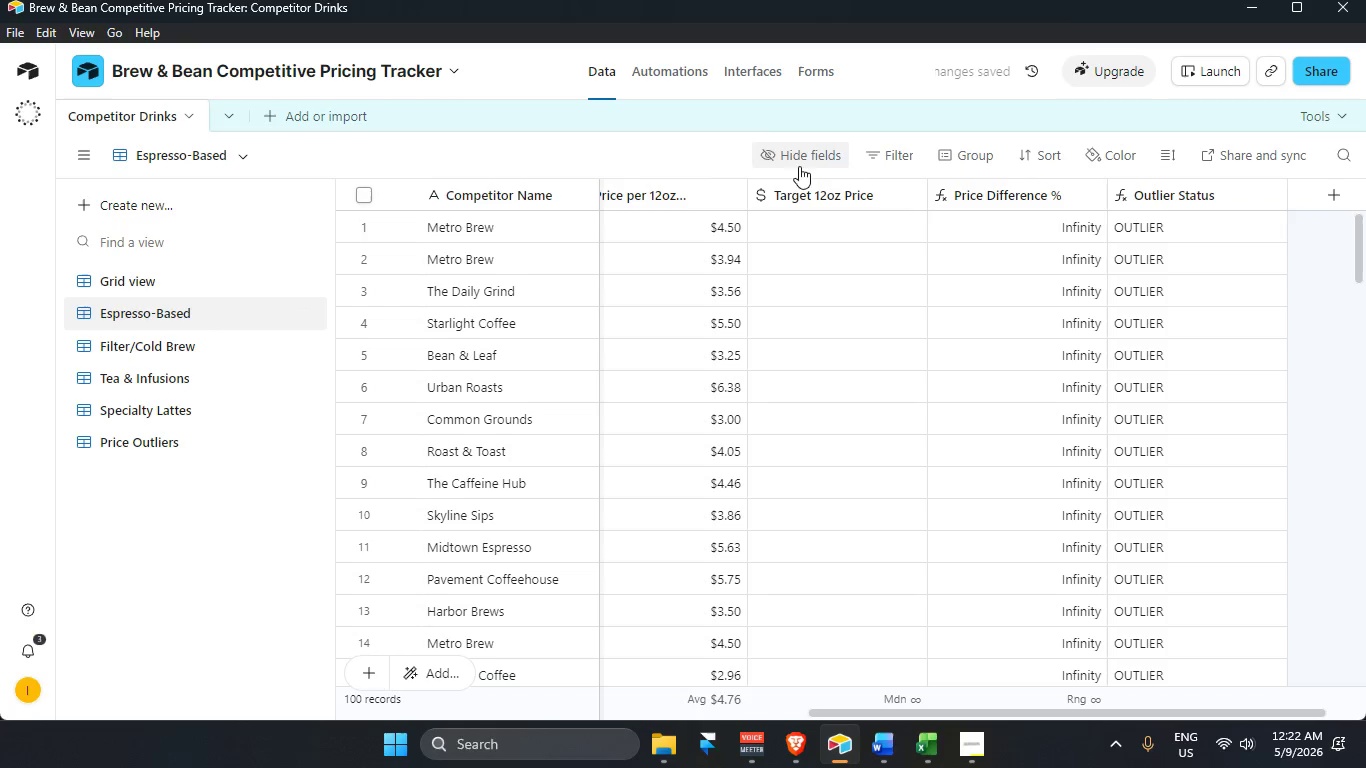 
left_click_drag(start_coordinate=[894, 155], to_coordinate=[893, 164])
 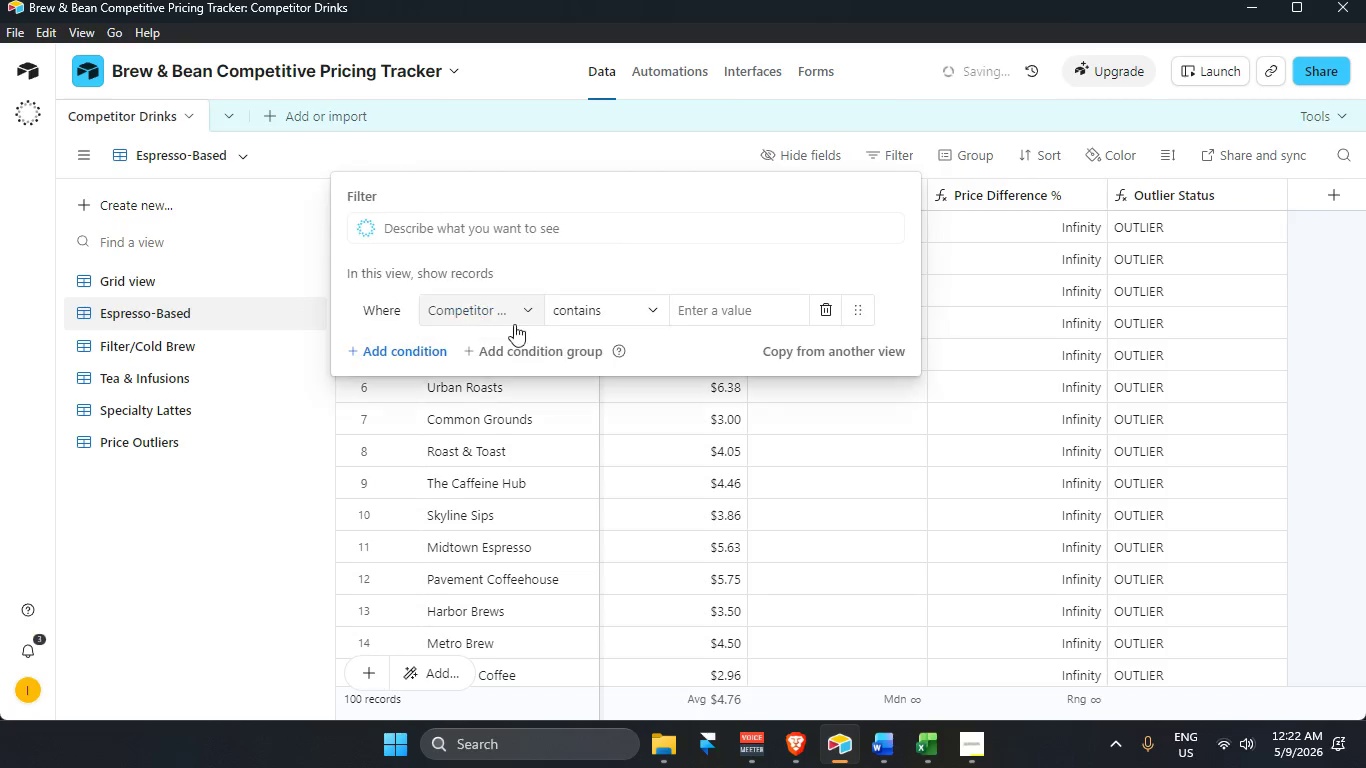 
left_click_drag(start_coordinate=[508, 309], to_coordinate=[515, 314])
 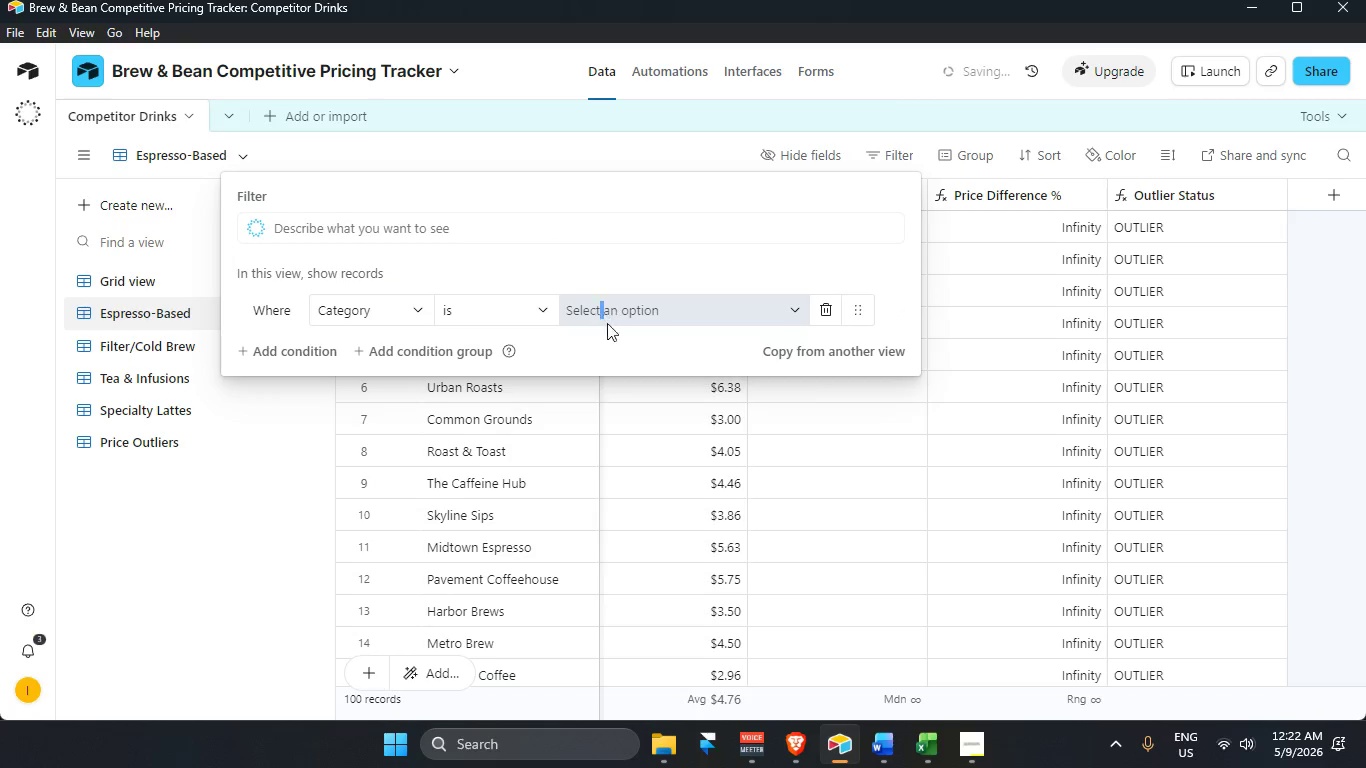 
left_click([628, 432])
 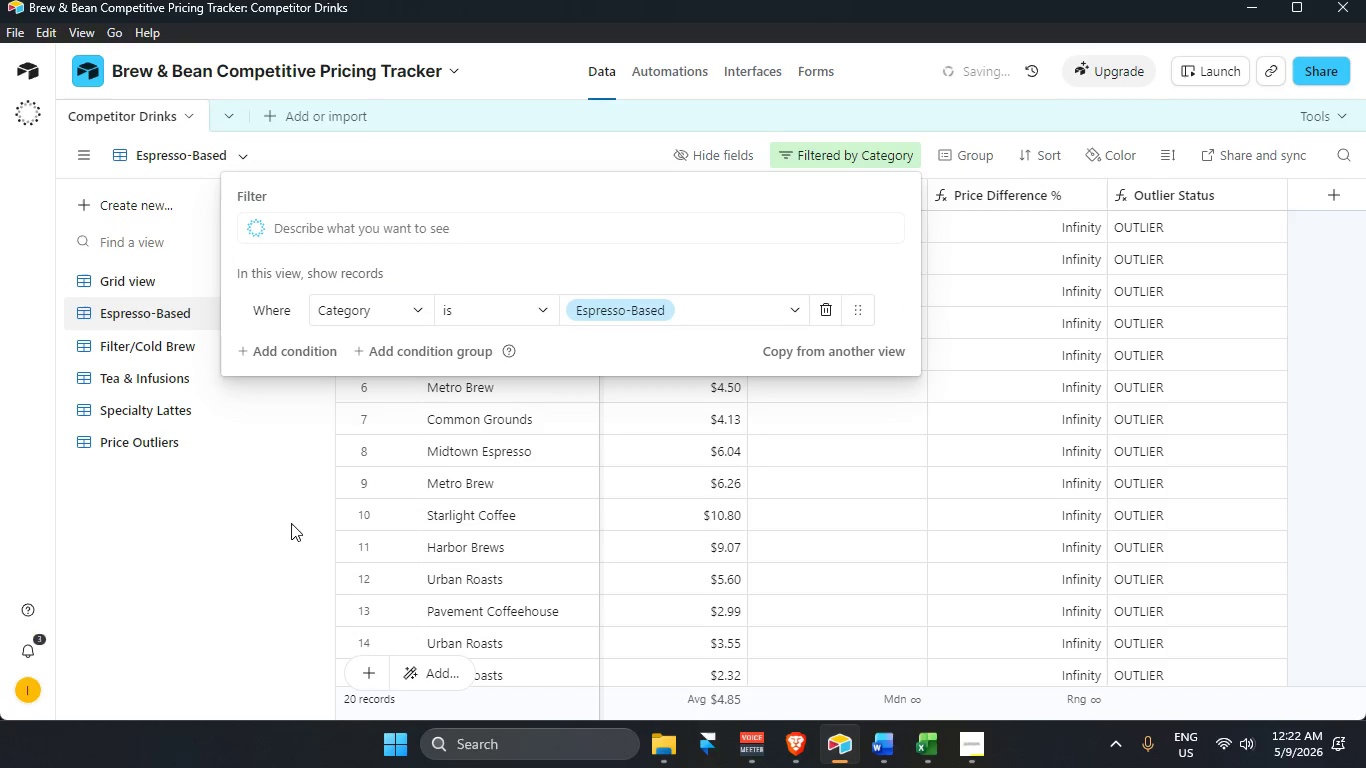 
left_click([286, 522])
 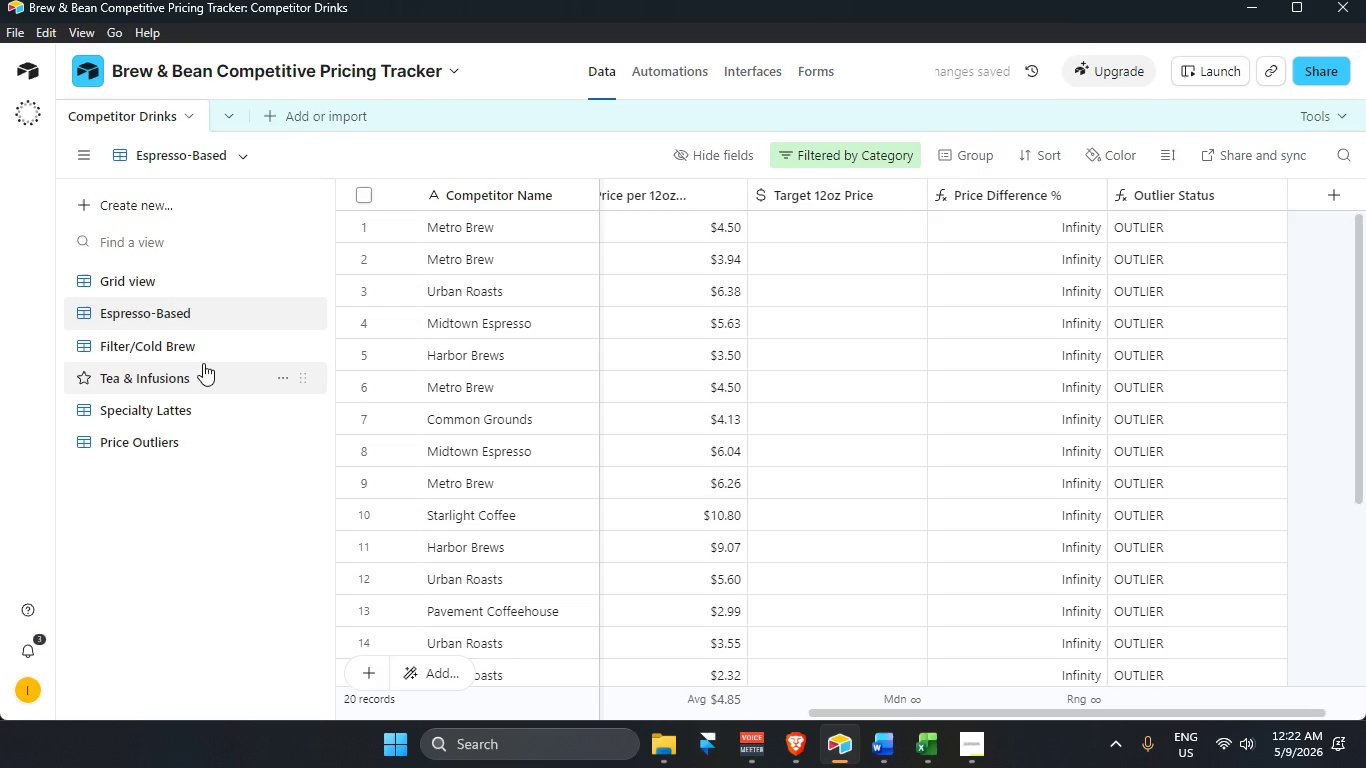 
left_click([195, 345])
 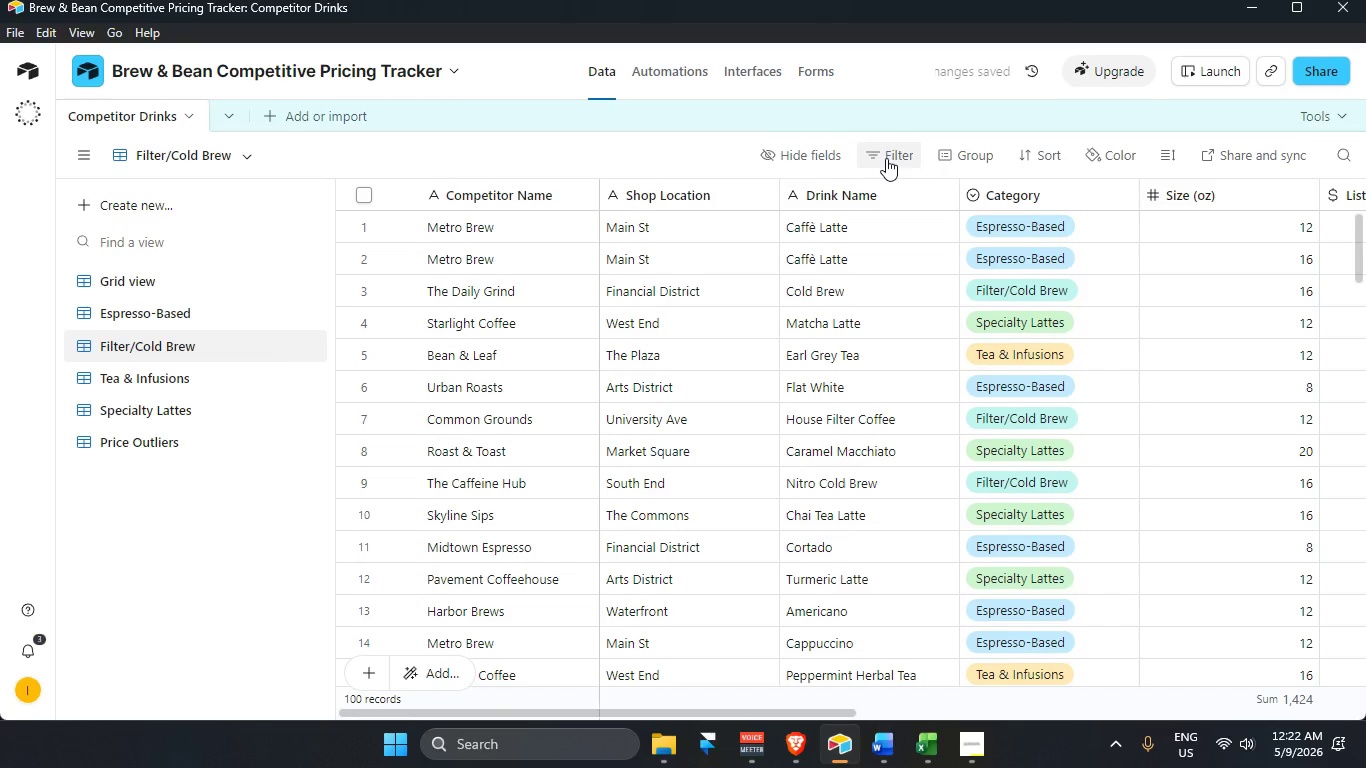 
left_click([889, 158])
 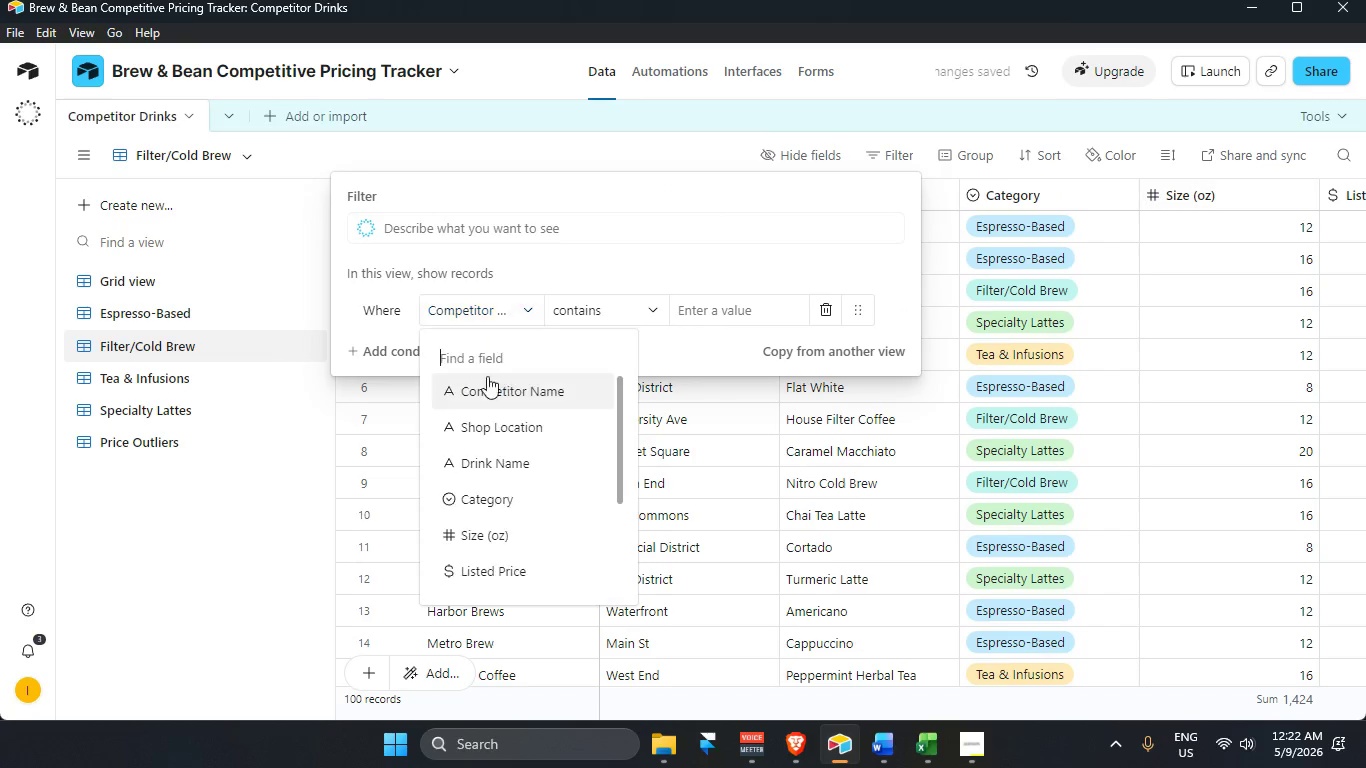 
left_click_drag(start_coordinate=[486, 494], to_coordinate=[487, 487])
 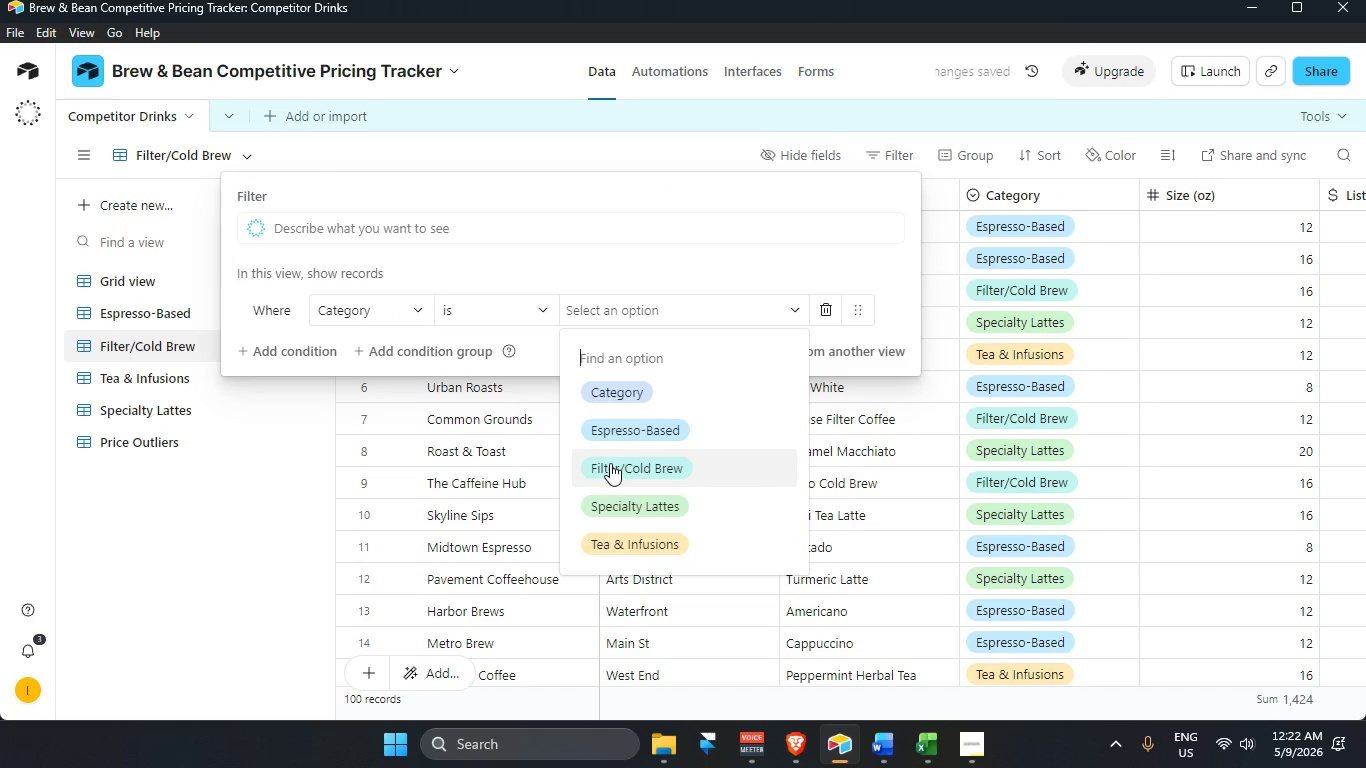 
left_click([610, 463])
 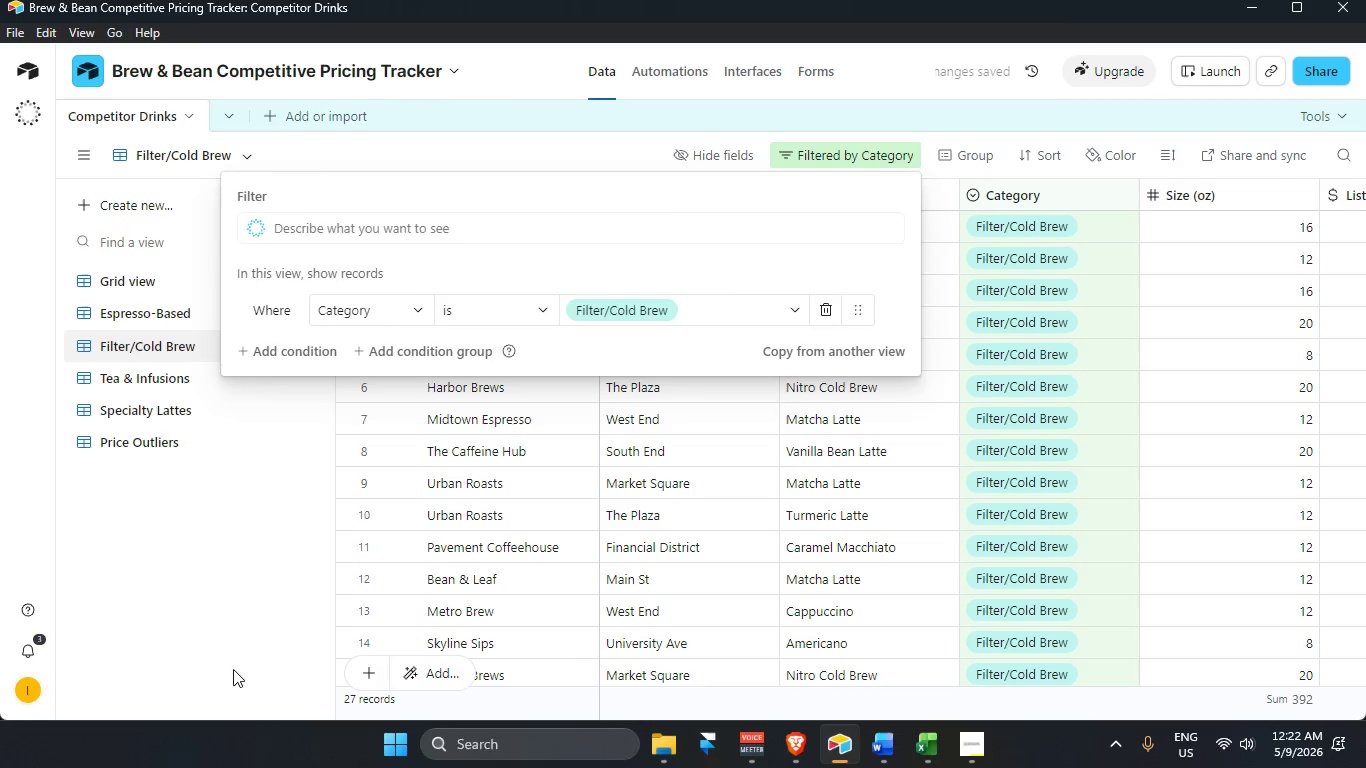 
left_click_drag(start_coordinate=[808, 711], to_coordinate=[1118, 709])
 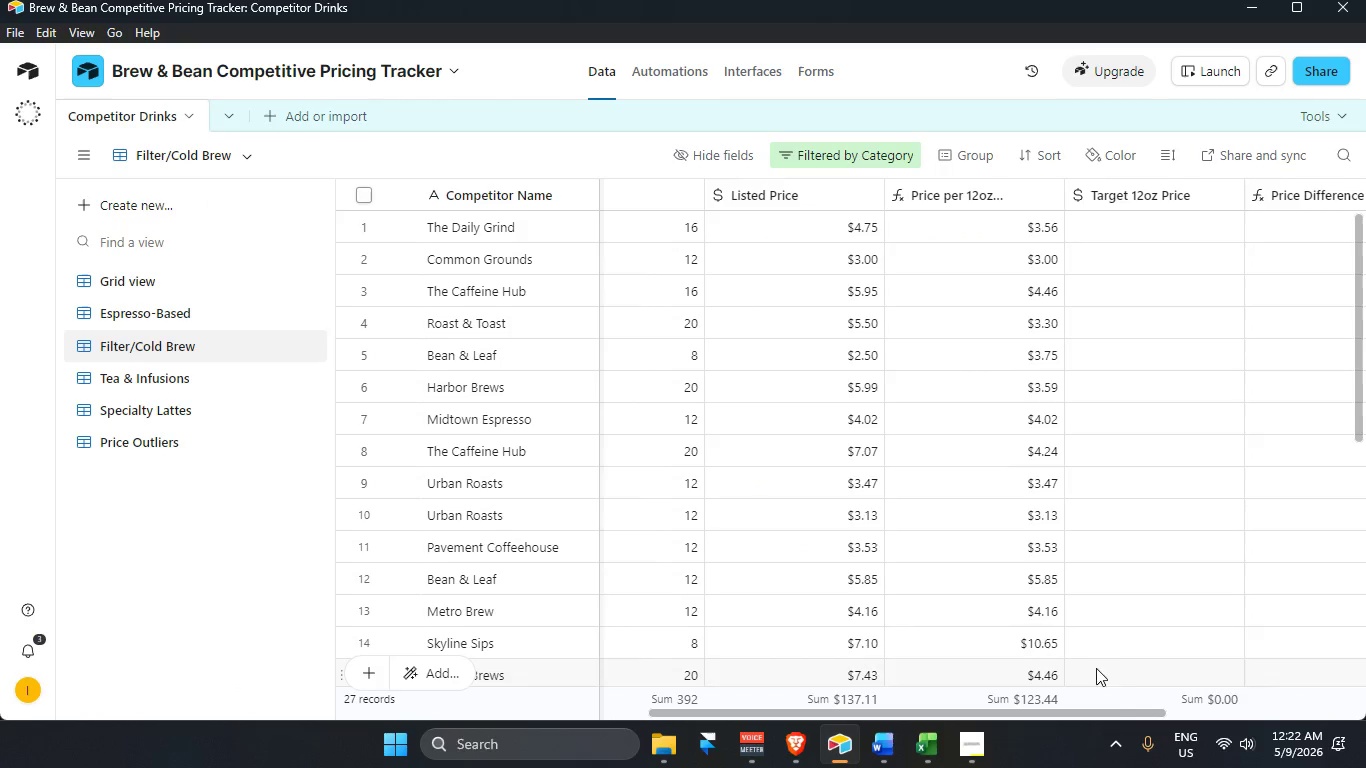 
left_click([1161, 692])
 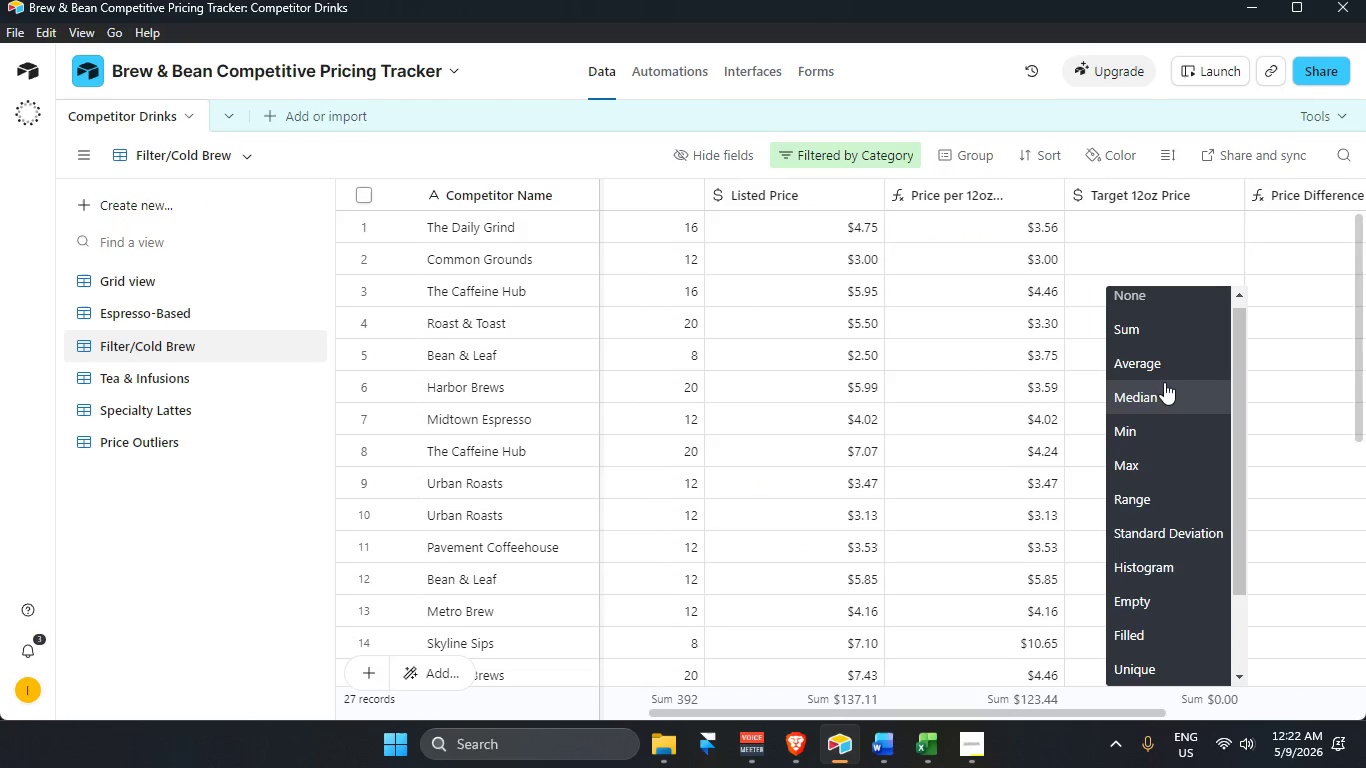 
left_click([1167, 382])
 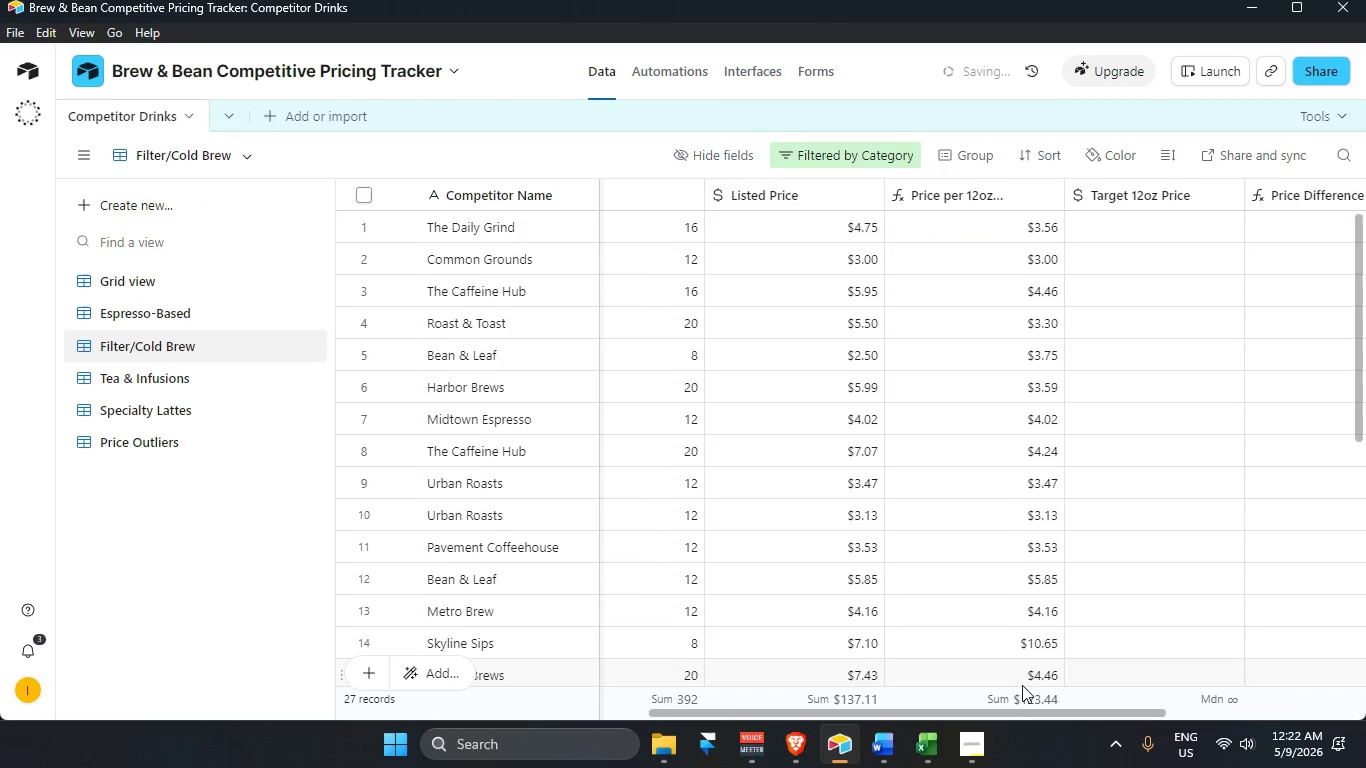 
left_click([1004, 704])
 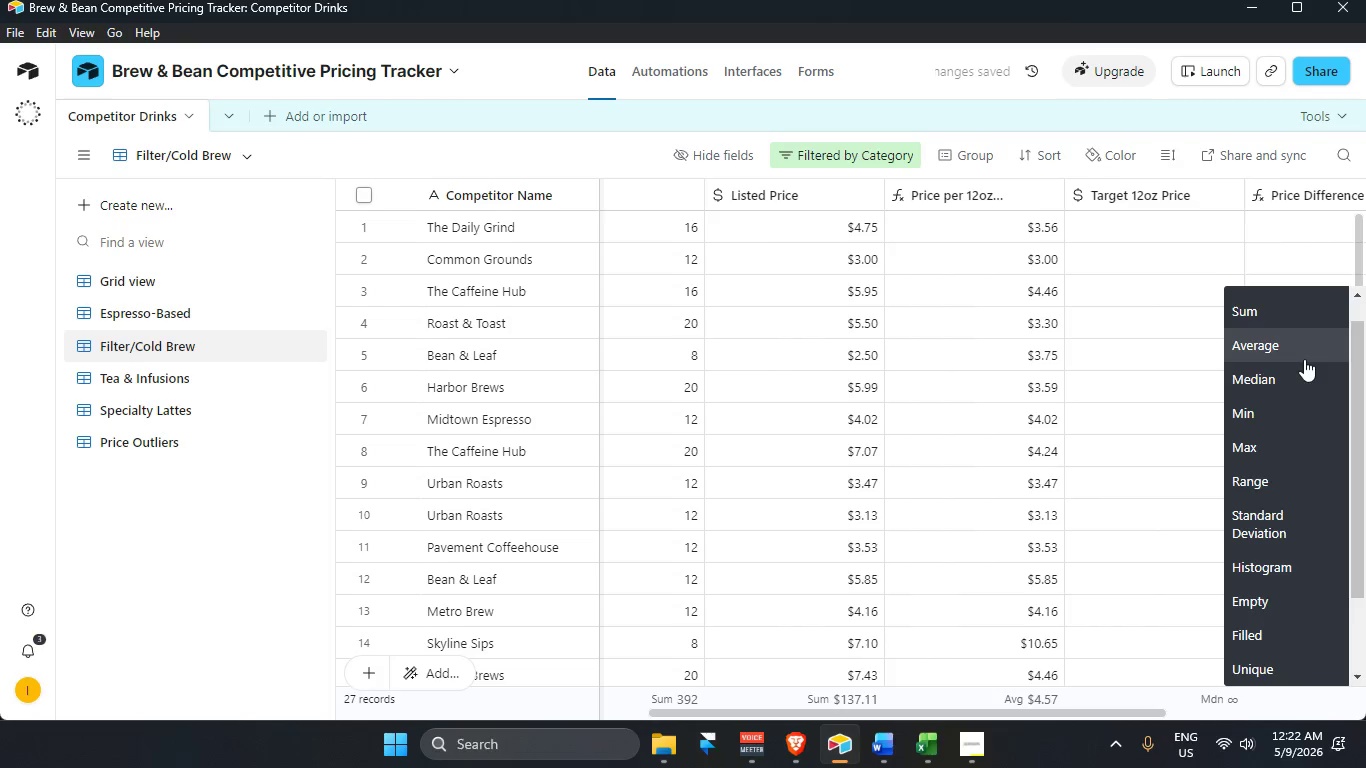 
left_click([1284, 477])
 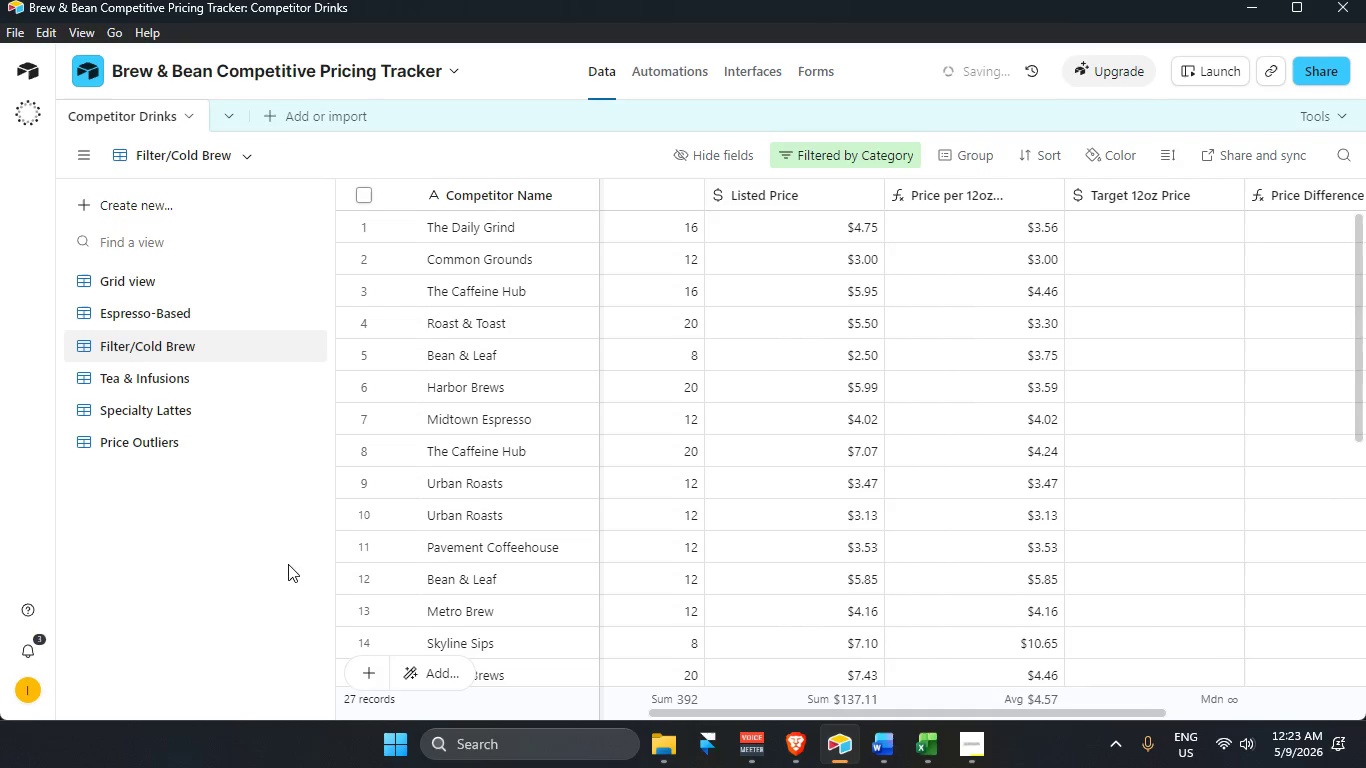 
left_click_drag(start_coordinate=[183, 546], to_coordinate=[183, 541])
 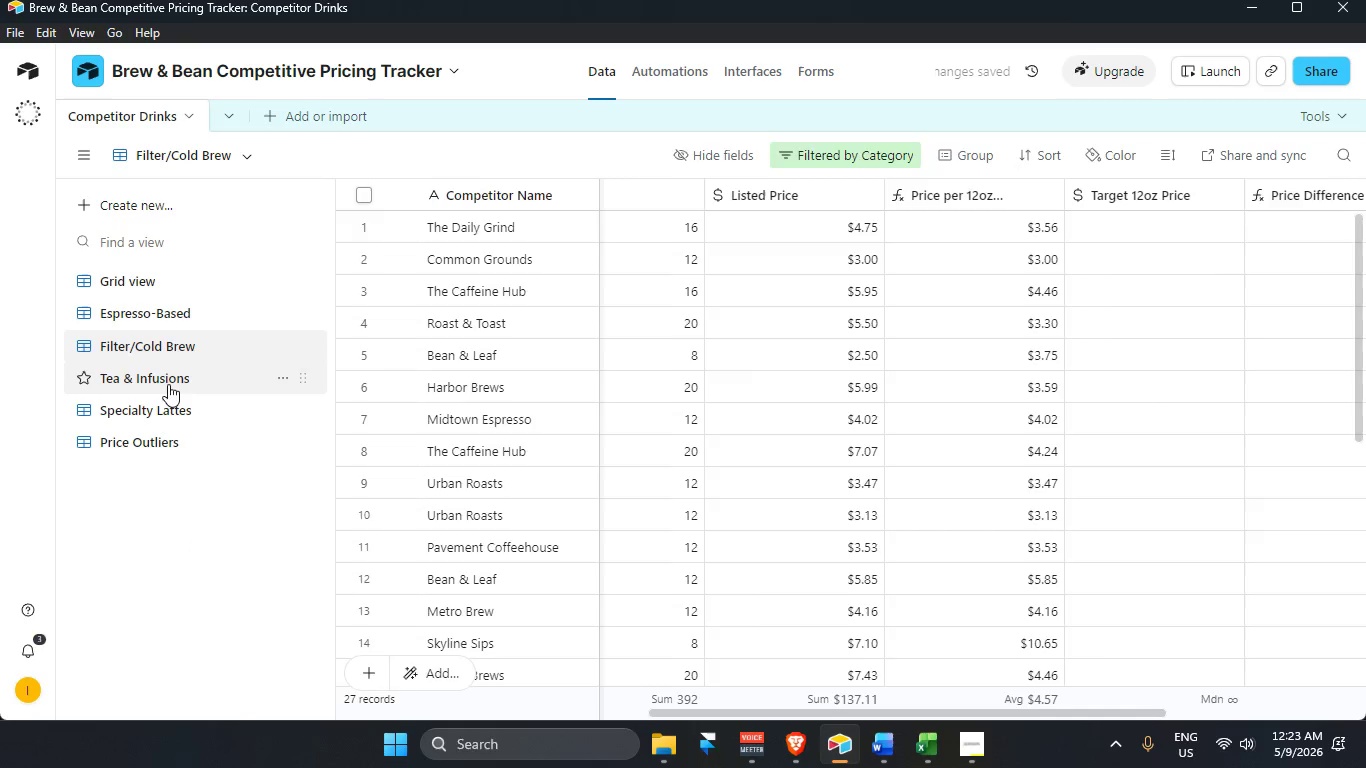 
double_click([164, 380])
 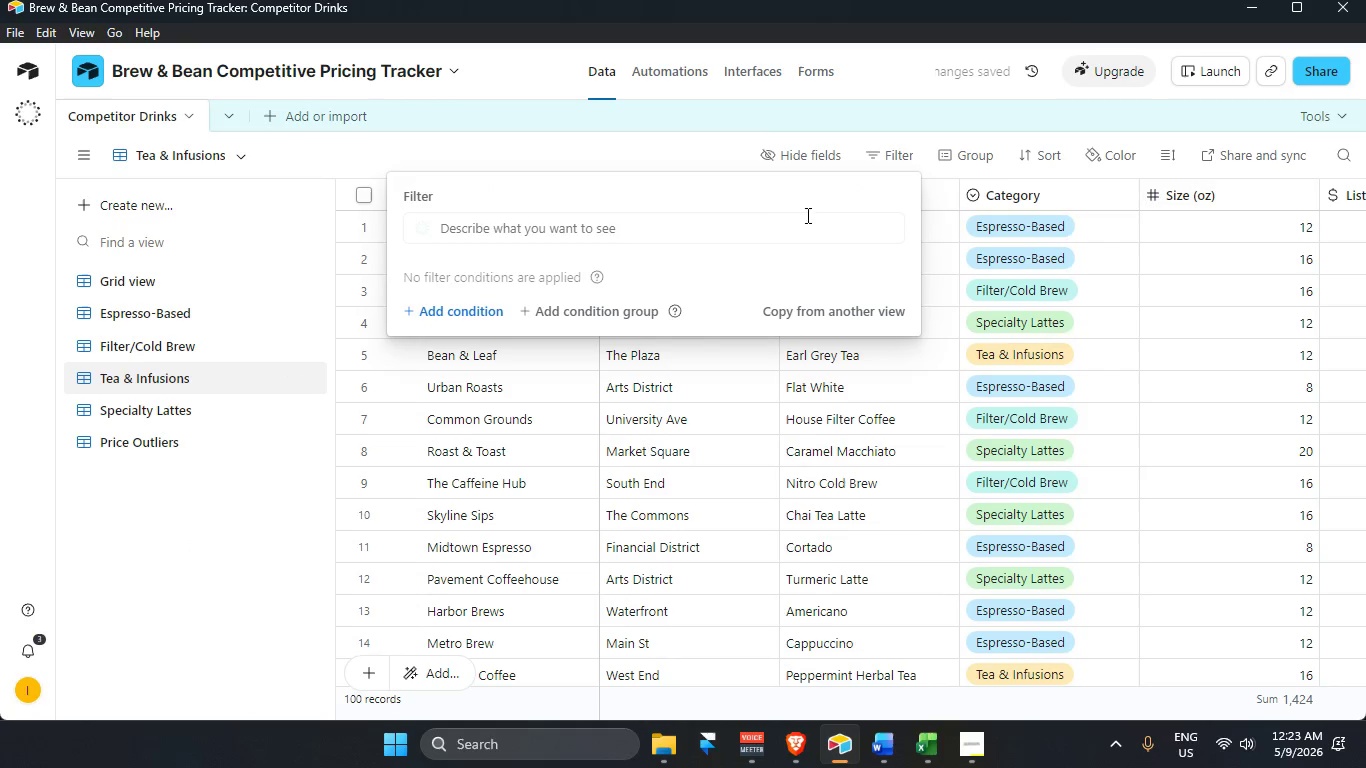 
left_click([486, 312])
 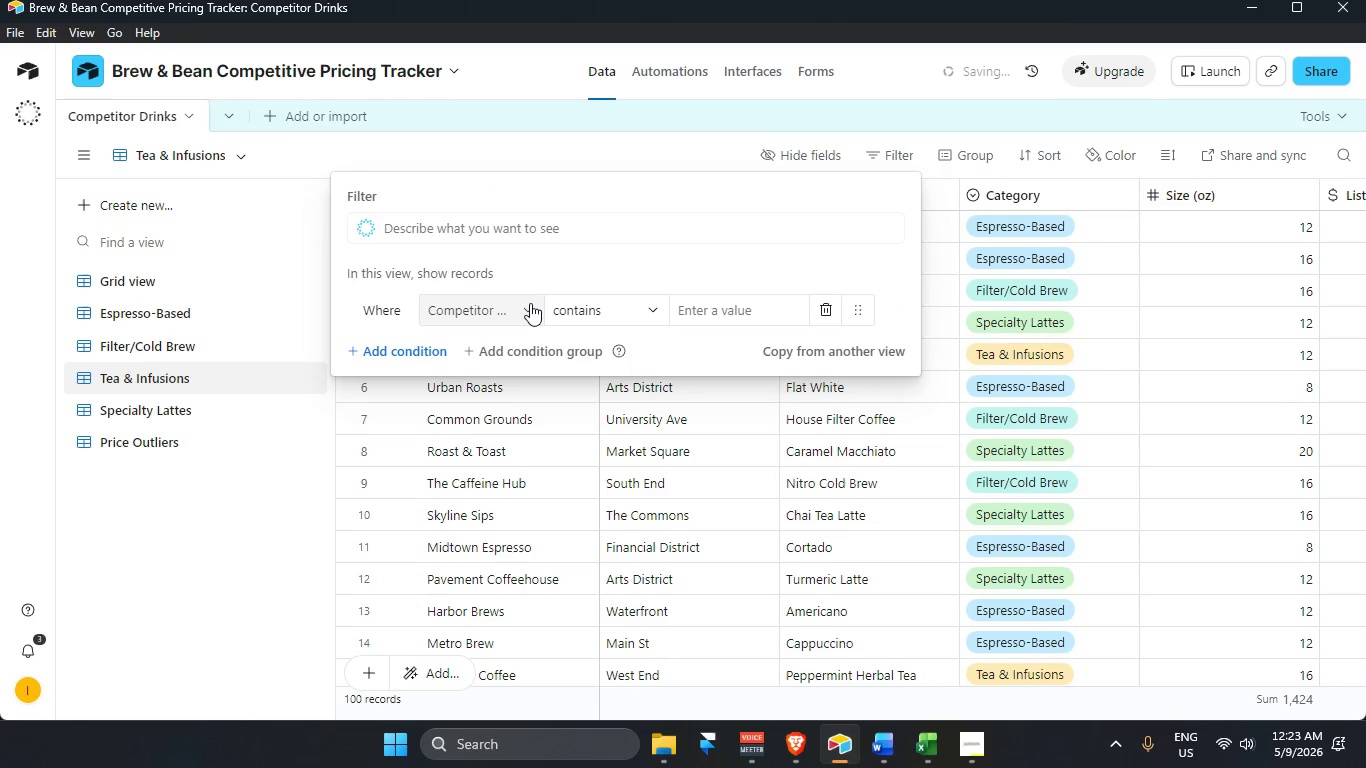 
left_click([532, 303])
 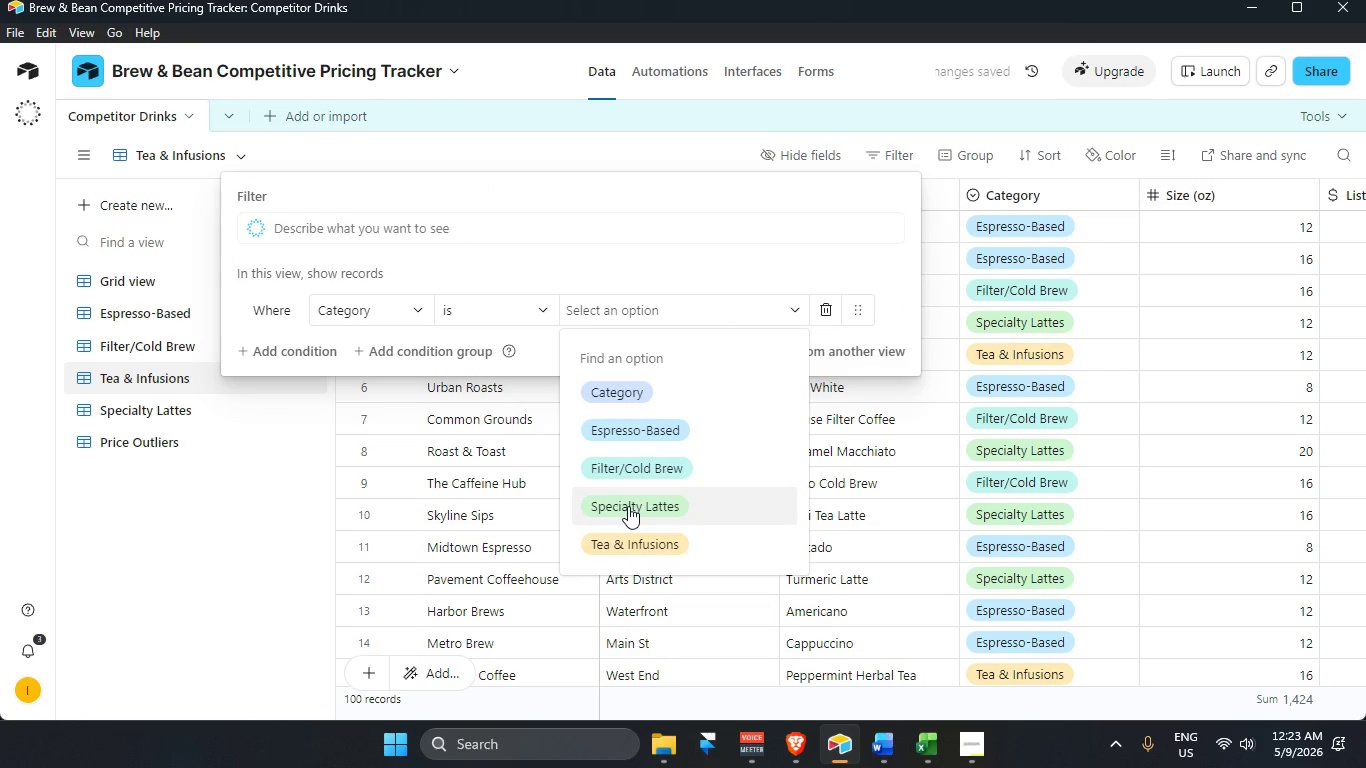 
left_click([635, 544])
 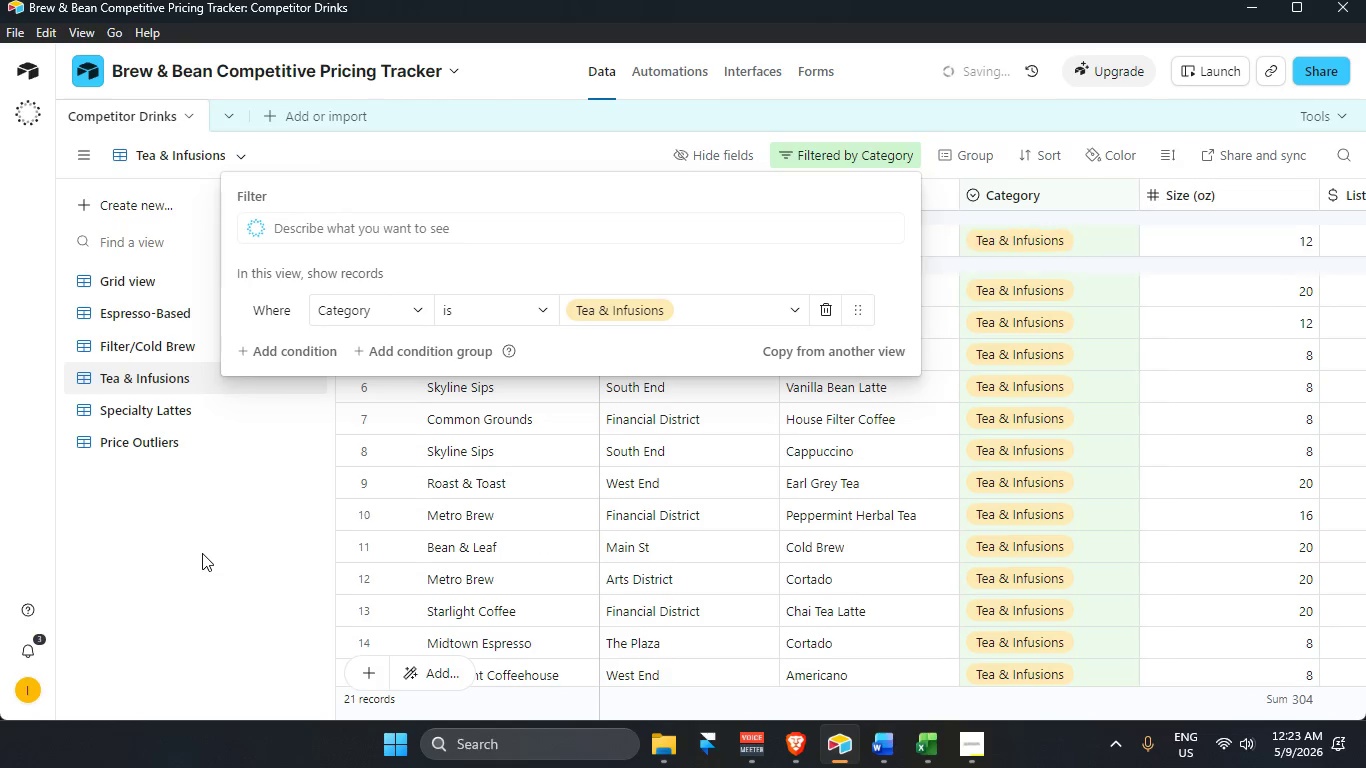 
left_click([202, 553])
 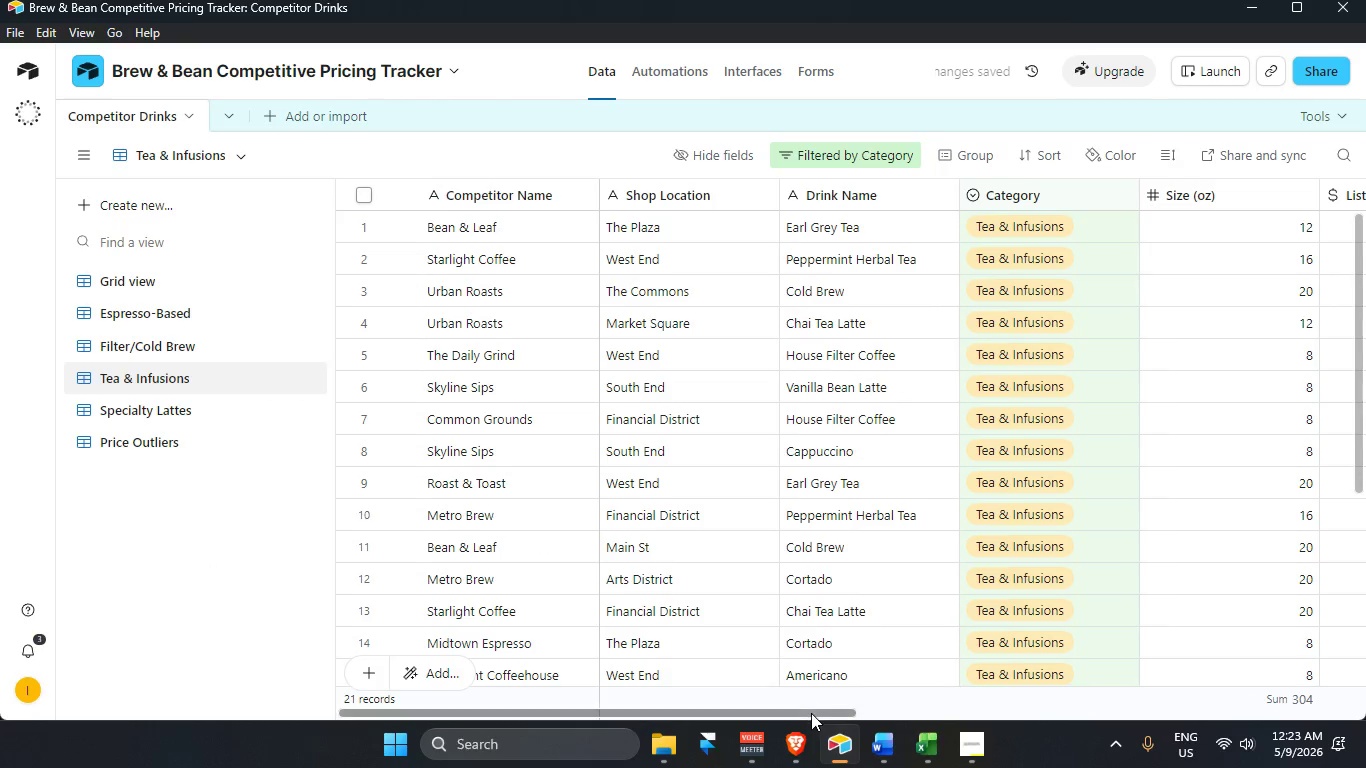 
left_click_drag(start_coordinate=[811, 711], to_coordinate=[1104, 715])
 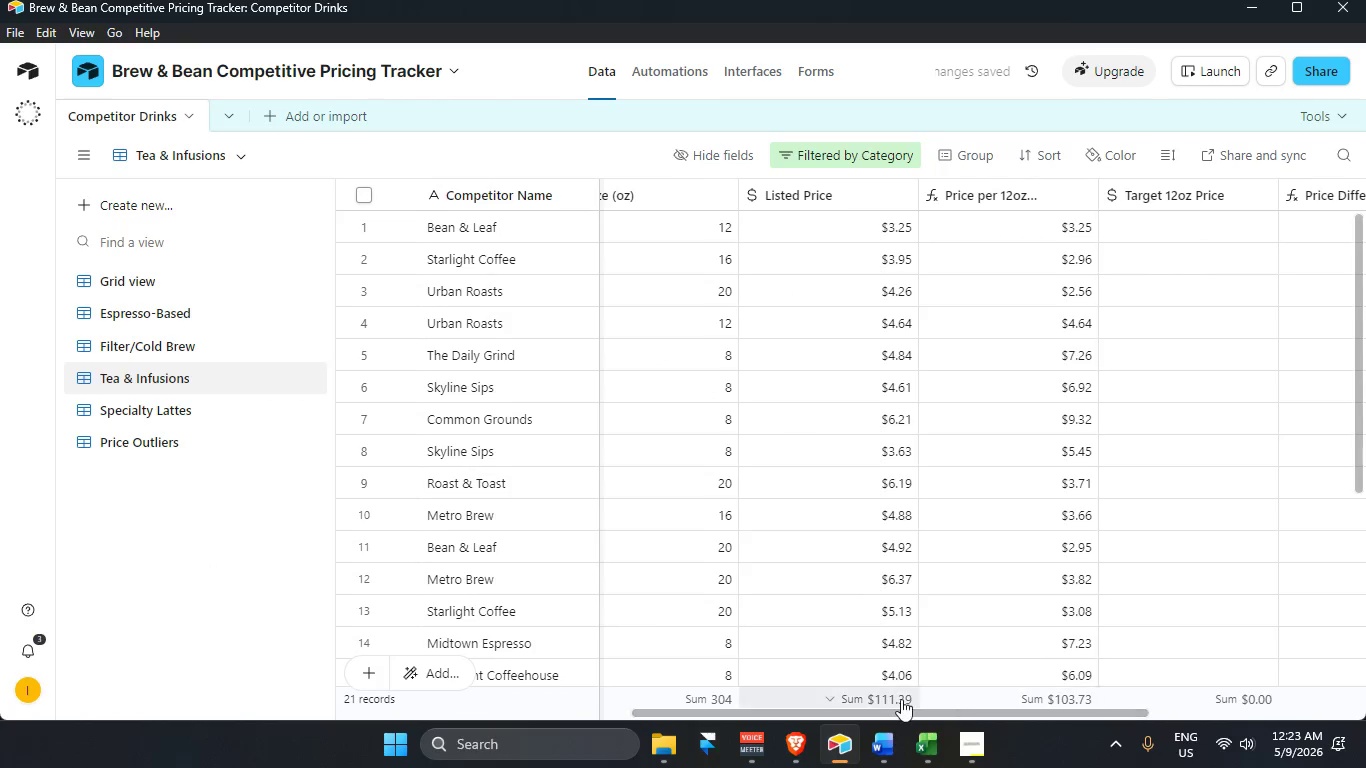 
mouse_move([917, 695])
 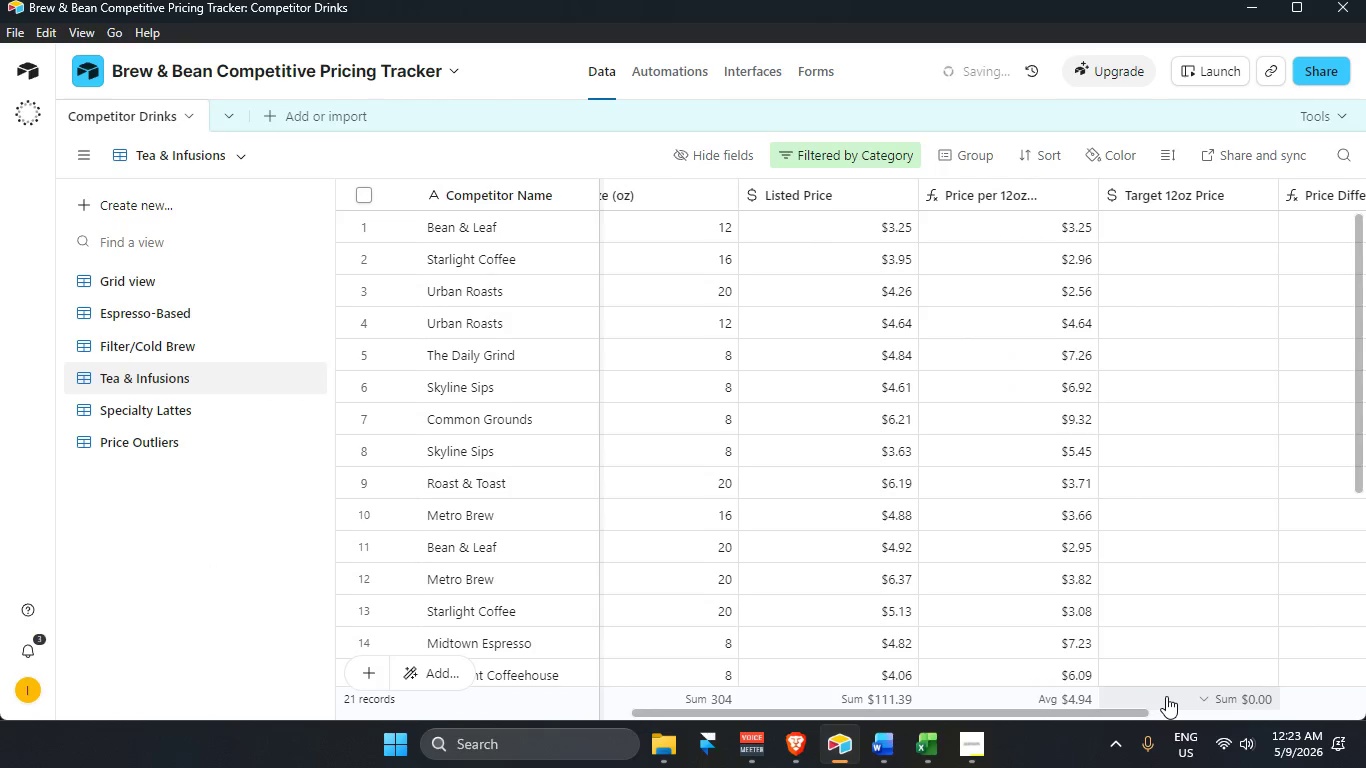 
left_click_drag(start_coordinate=[1182, 395], to_coordinate=[1185, 406])
 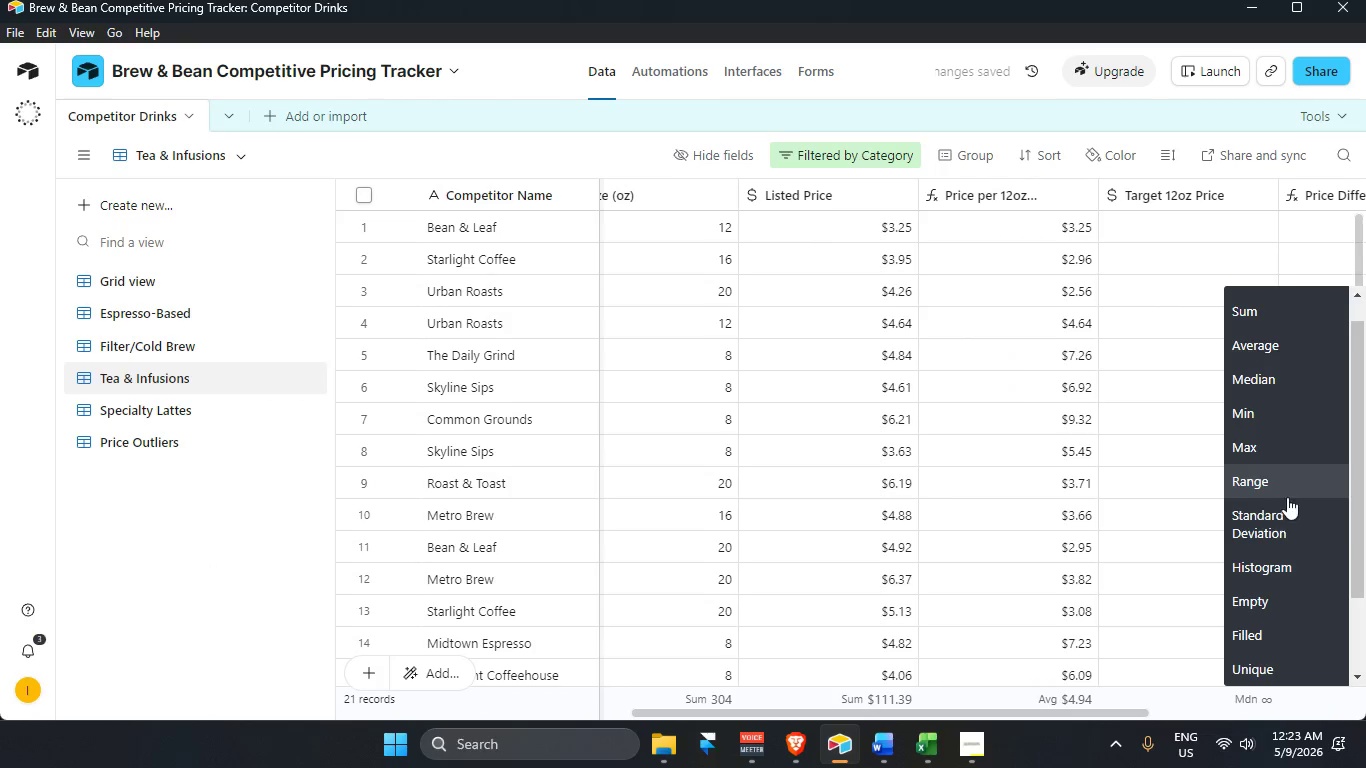 
left_click([1288, 472])
 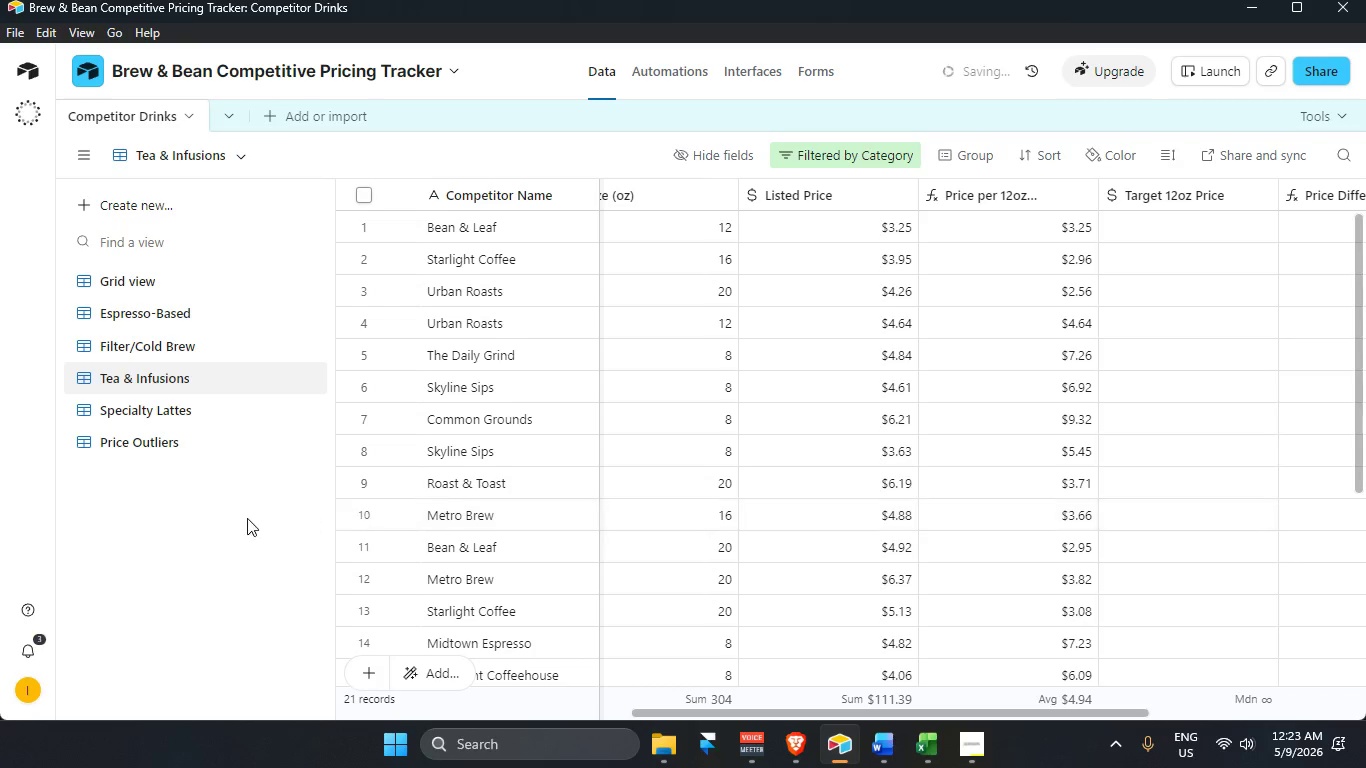 
left_click([244, 518])
 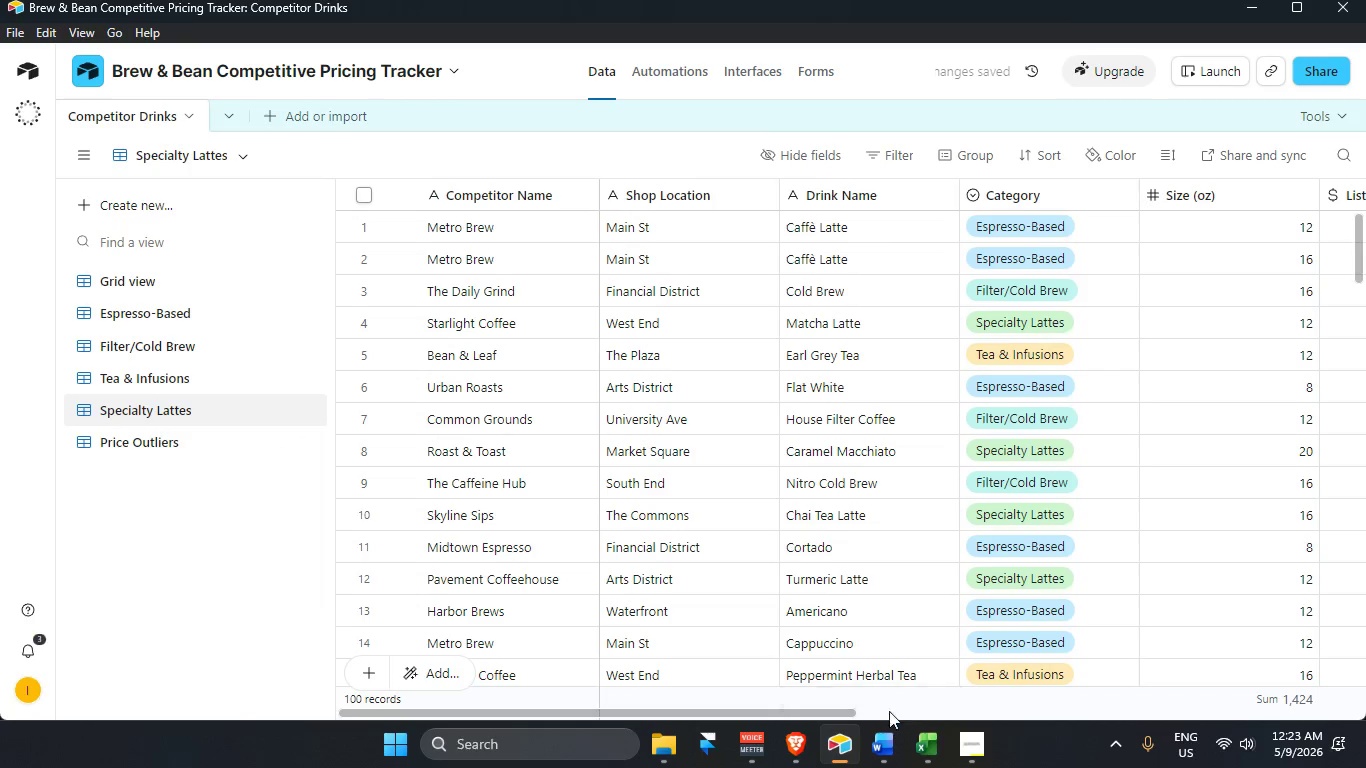 
left_click_drag(start_coordinate=[840, 712], to_coordinate=[921, 695])
 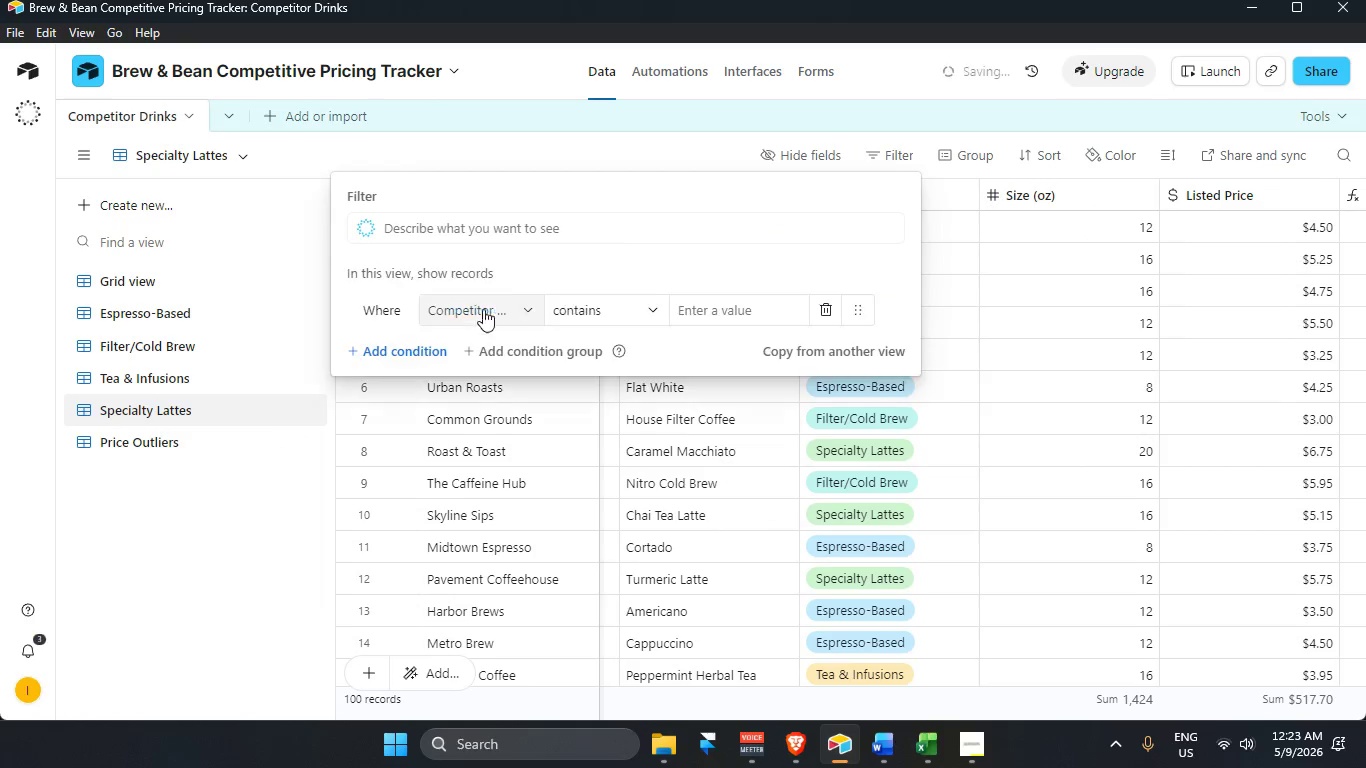 
left_click_drag(start_coordinate=[512, 300], to_coordinate=[520, 305])
 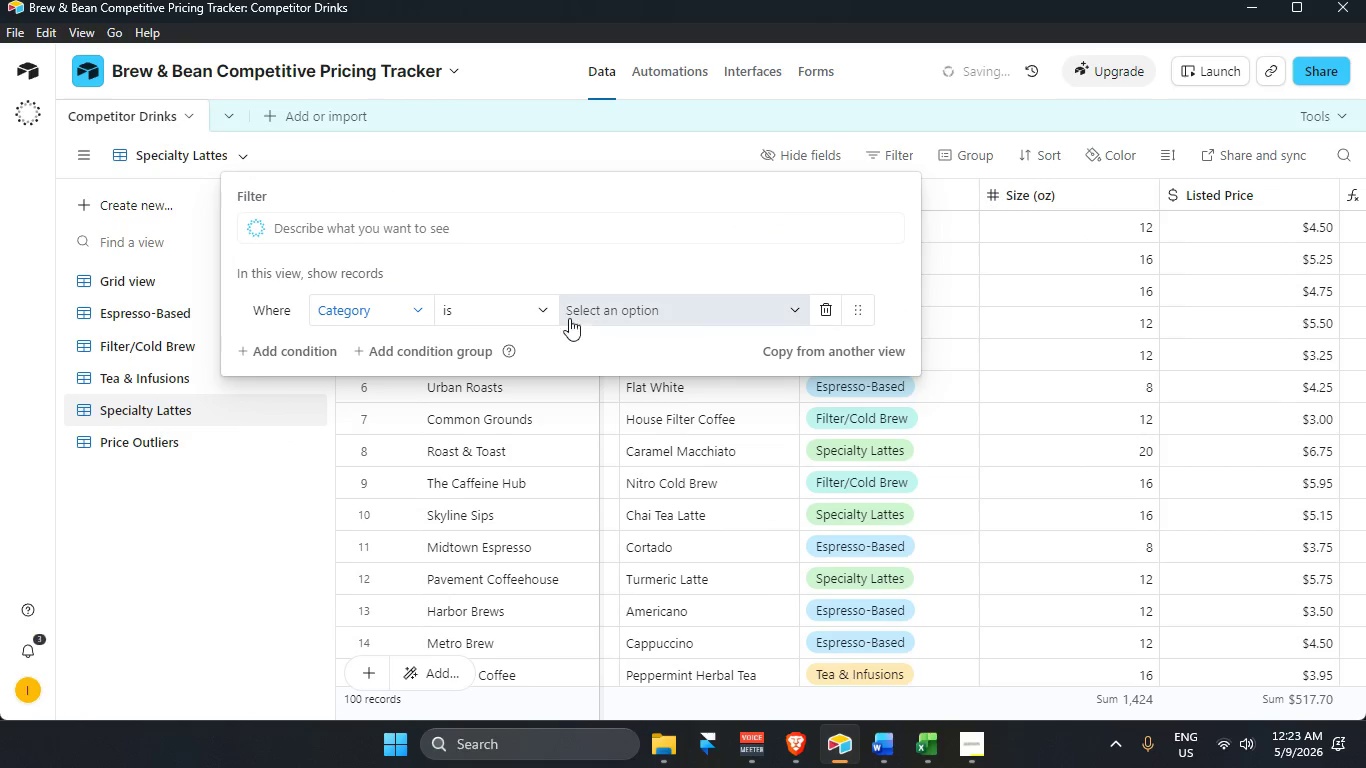 
left_click_drag(start_coordinate=[647, 319], to_coordinate=[650, 329])
 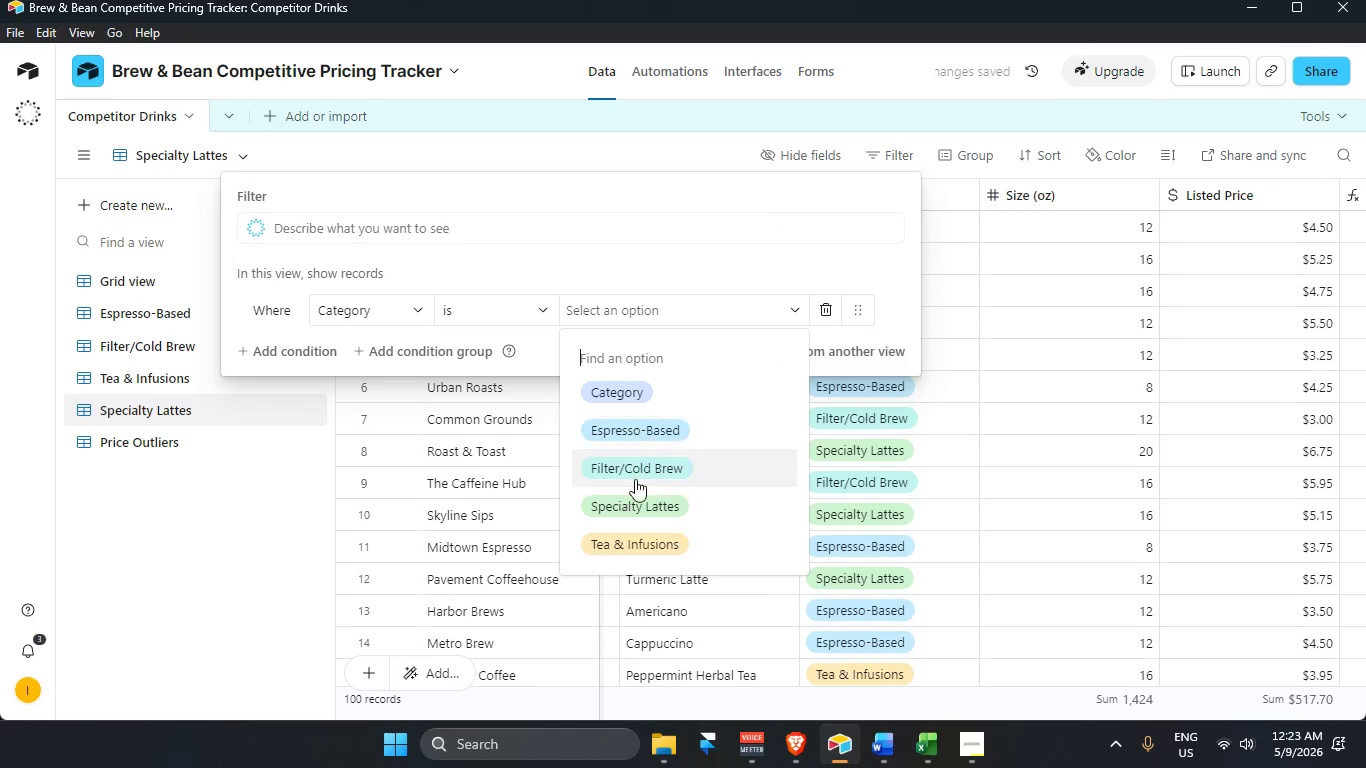 
left_click([632, 501])
 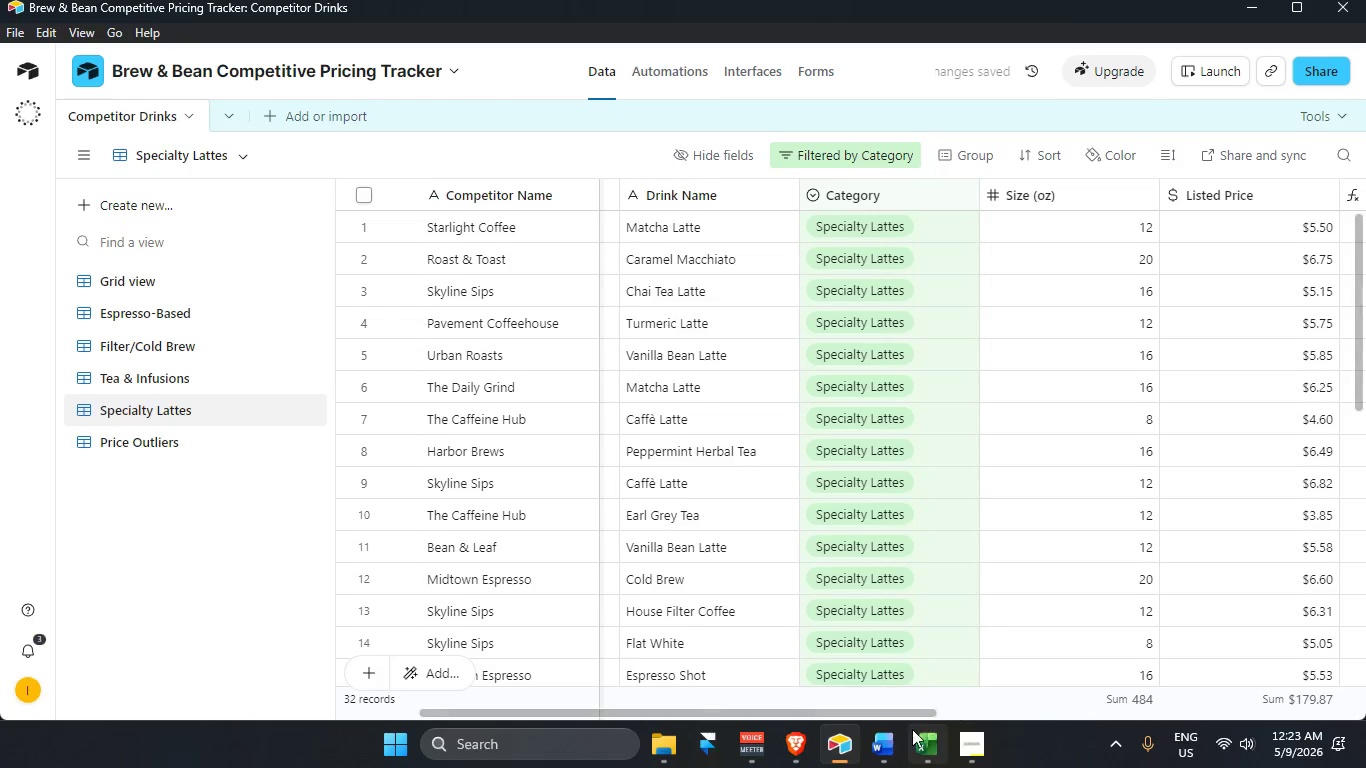 
left_click_drag(start_coordinate=[918, 713], to_coordinate=[1300, 711])
 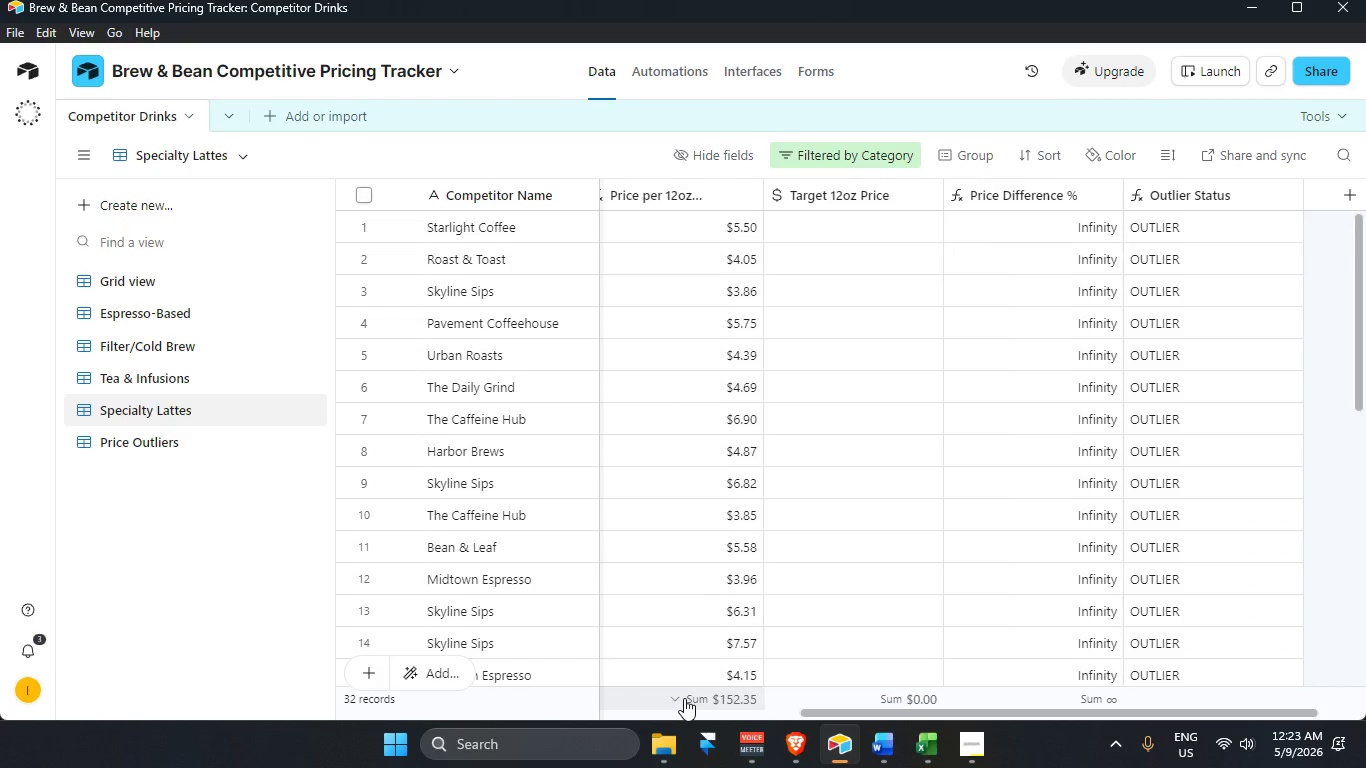 
wait(6.42)
 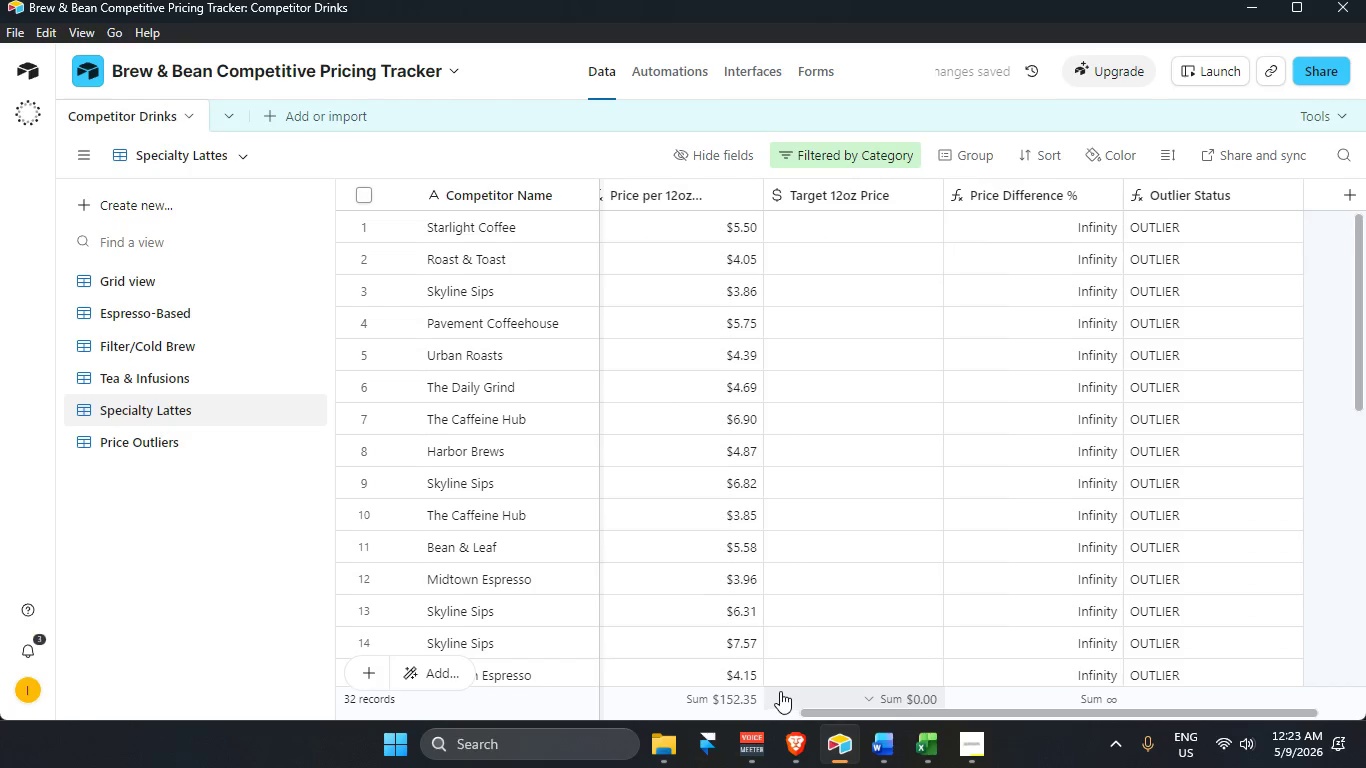 
left_click_drag(start_coordinate=[930, 712], to_coordinate=[906, 695])
 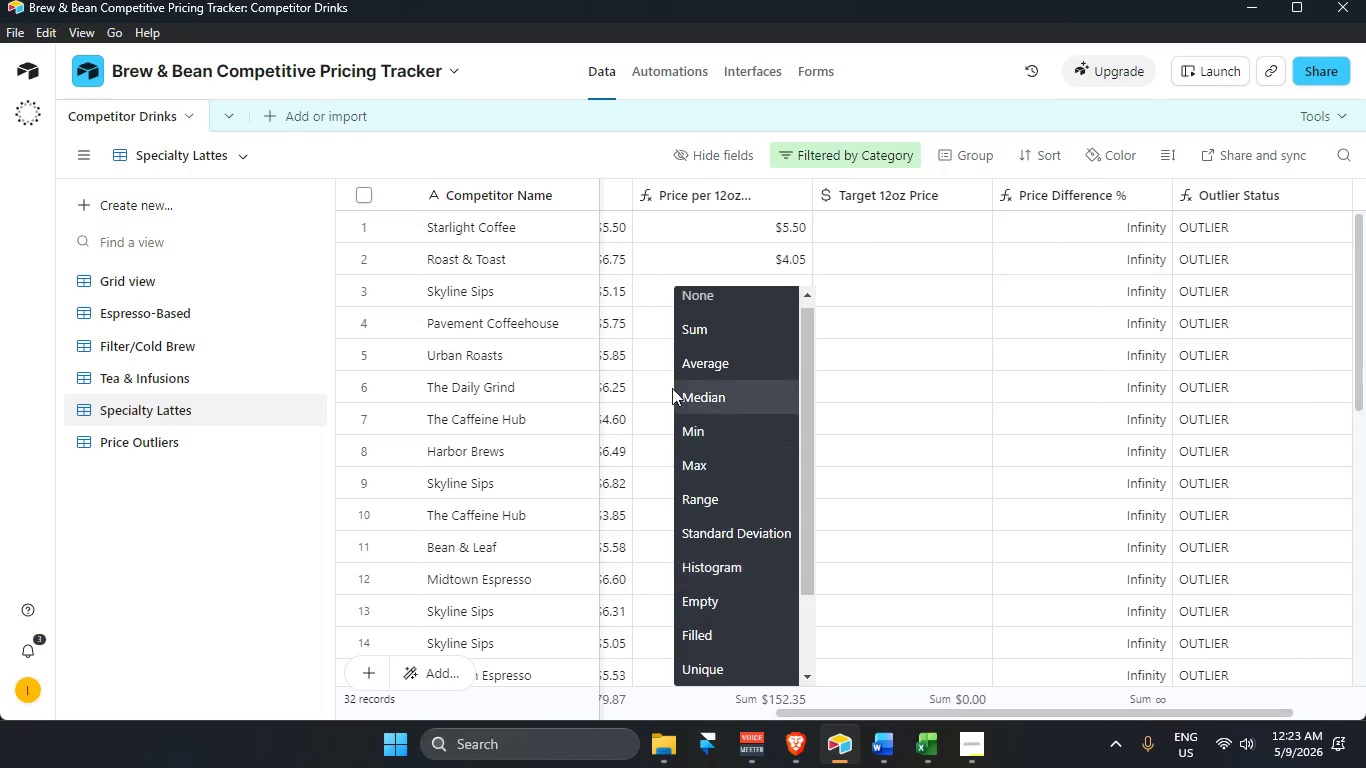 
left_click([711, 356])
 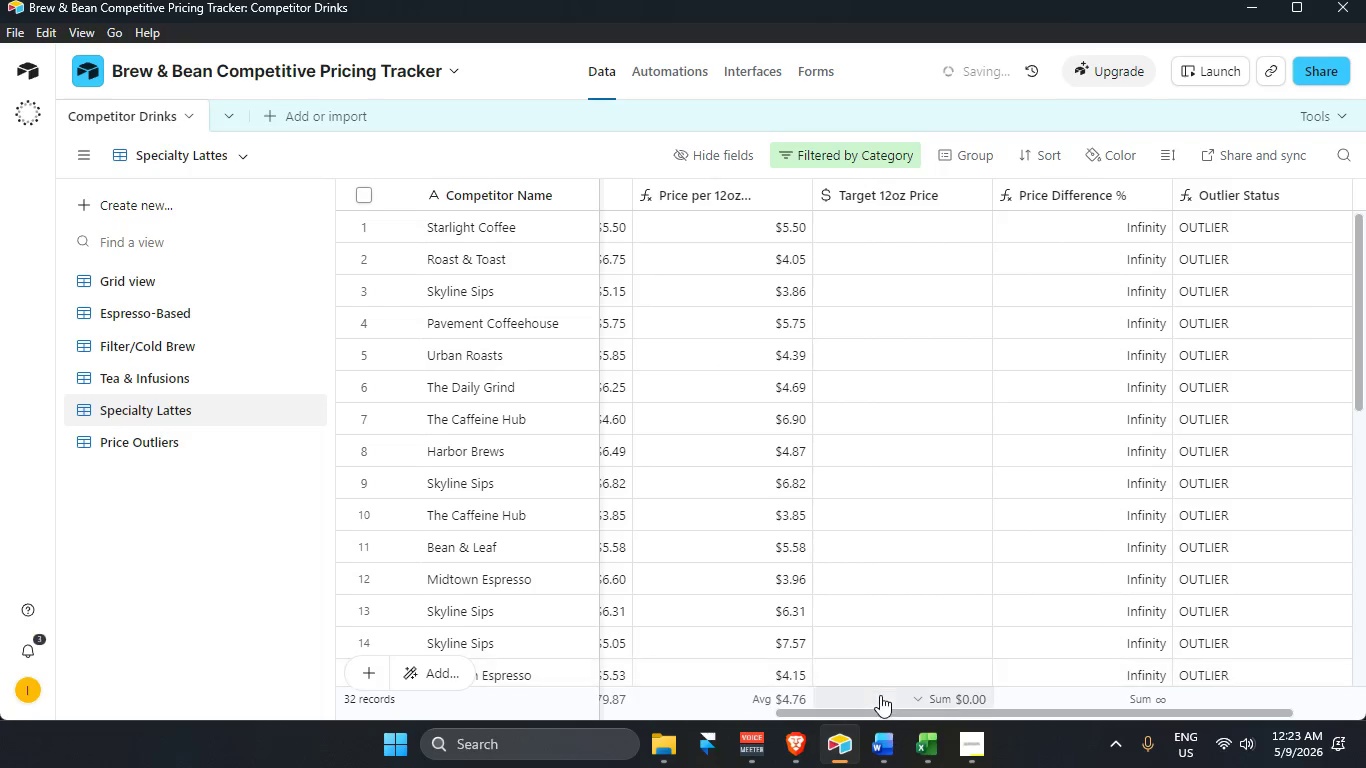 
left_click([880, 698])
 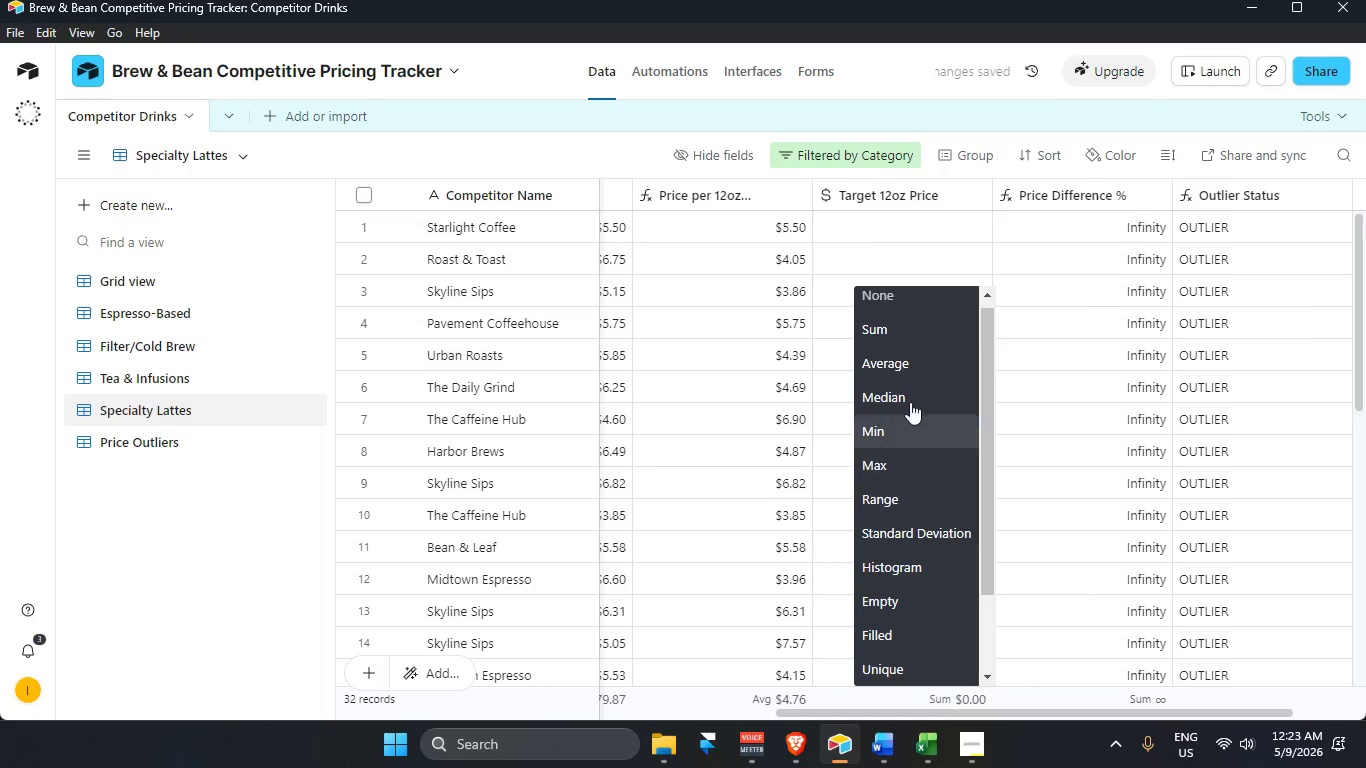 
left_click_drag(start_coordinate=[910, 400], to_coordinate=[911, 405])
 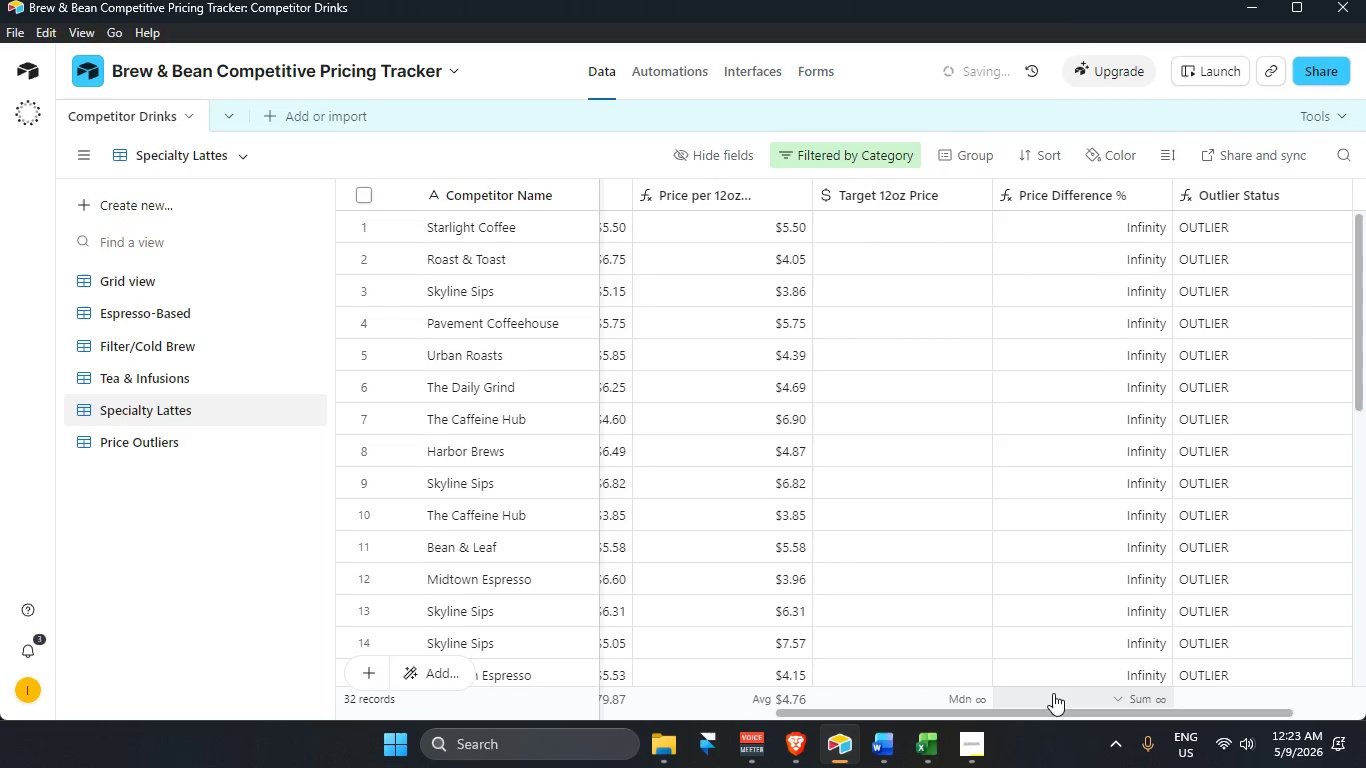 
left_click([1054, 691])
 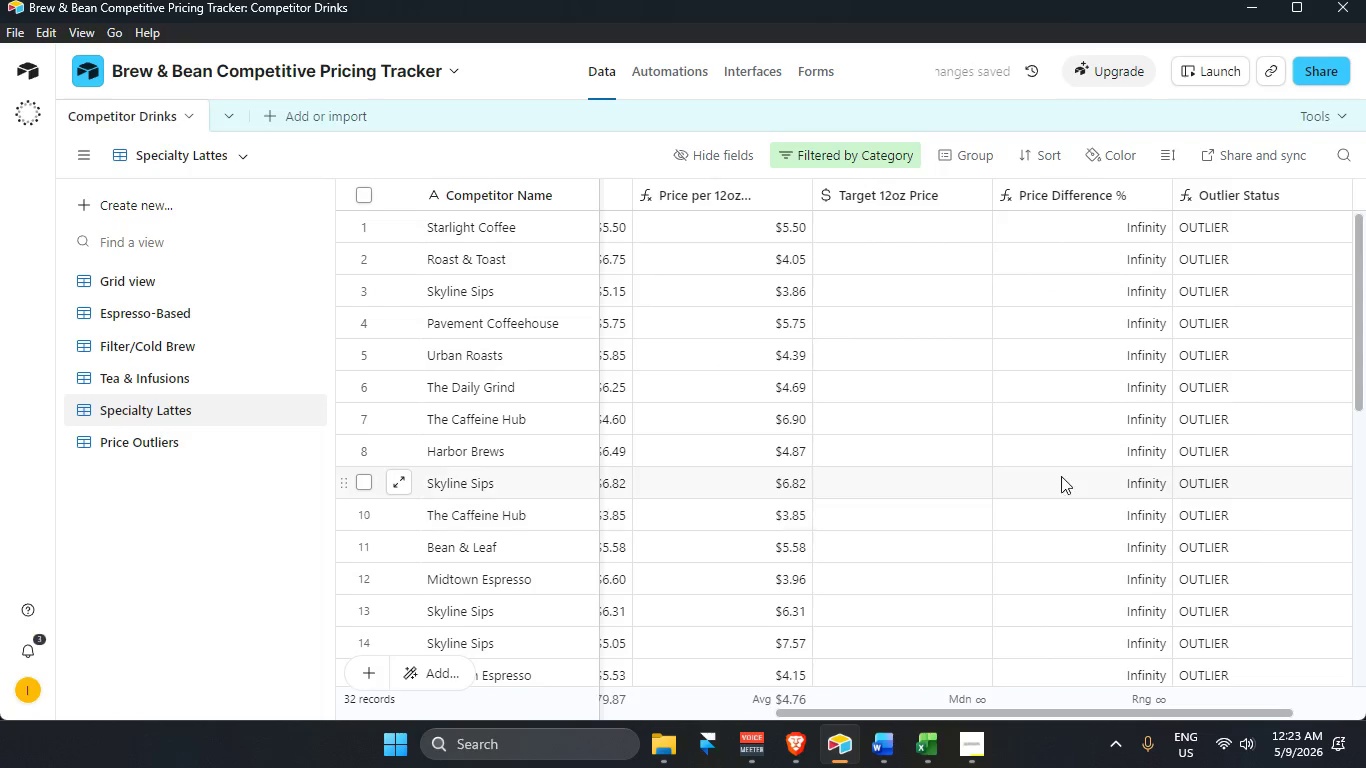 
mouse_move([220, 445])
 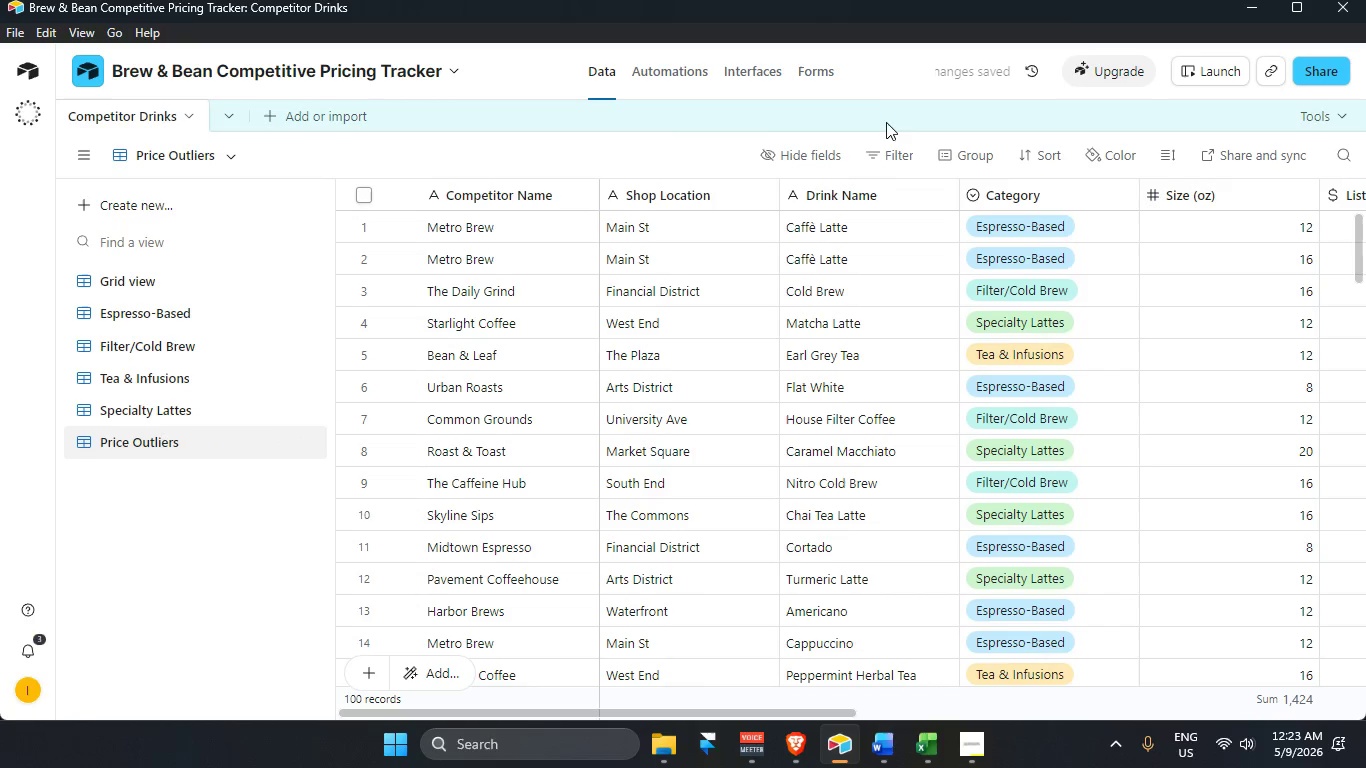 
left_click([885, 140])
 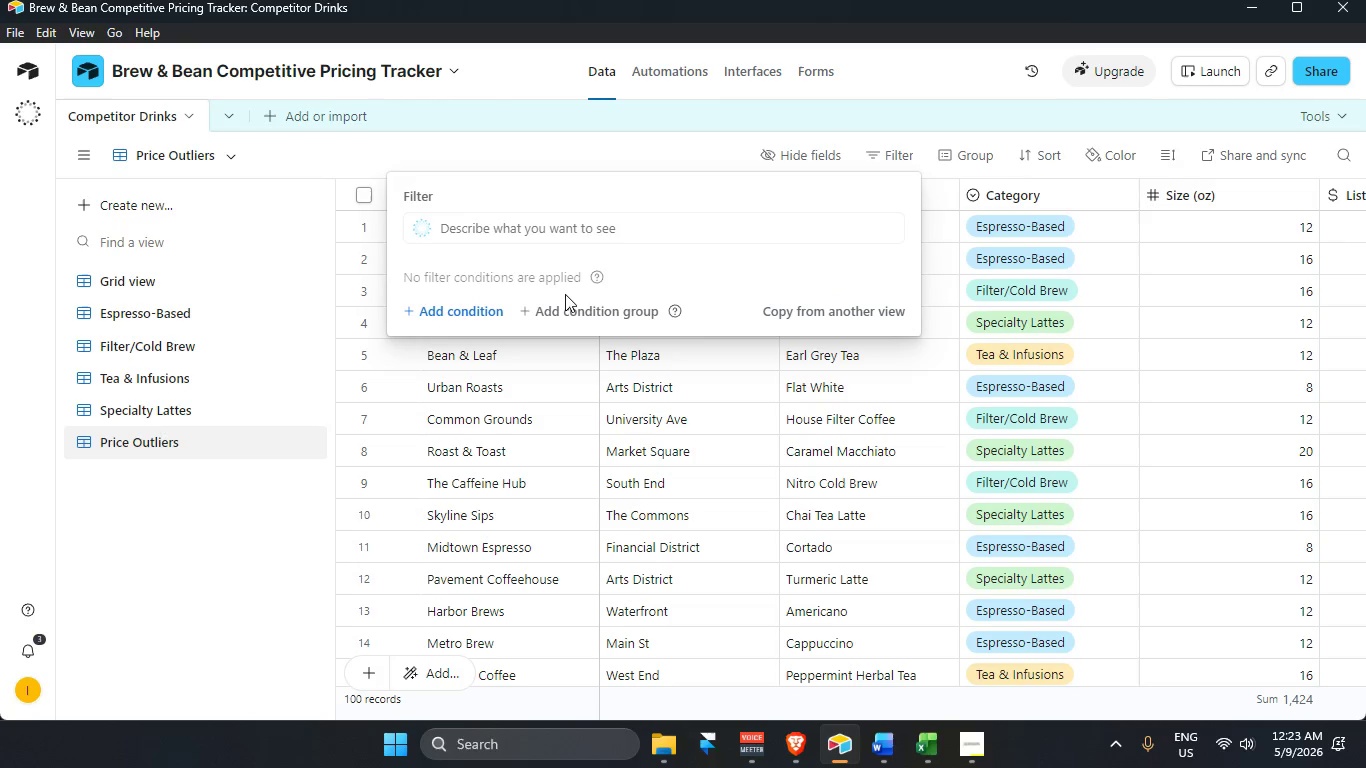 
left_click([467, 313])
 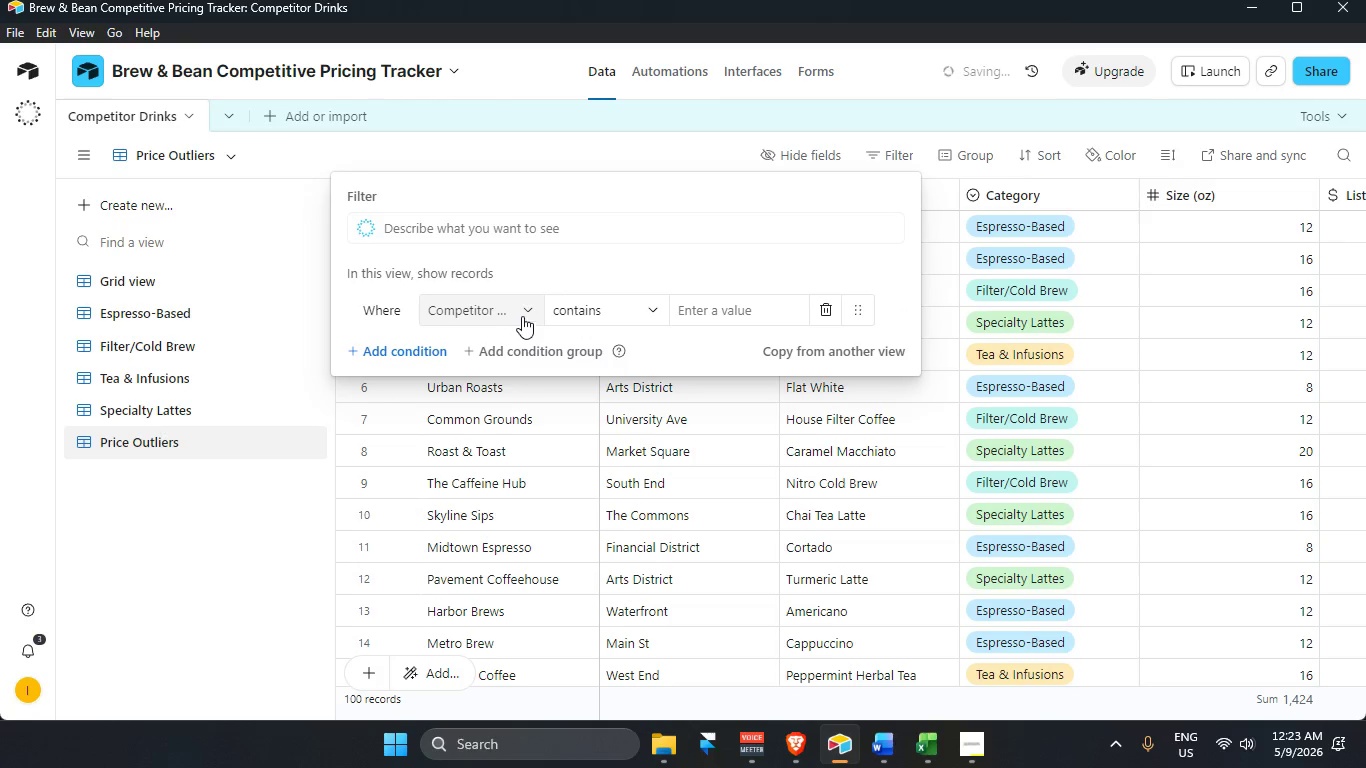 
left_click([522, 314])
 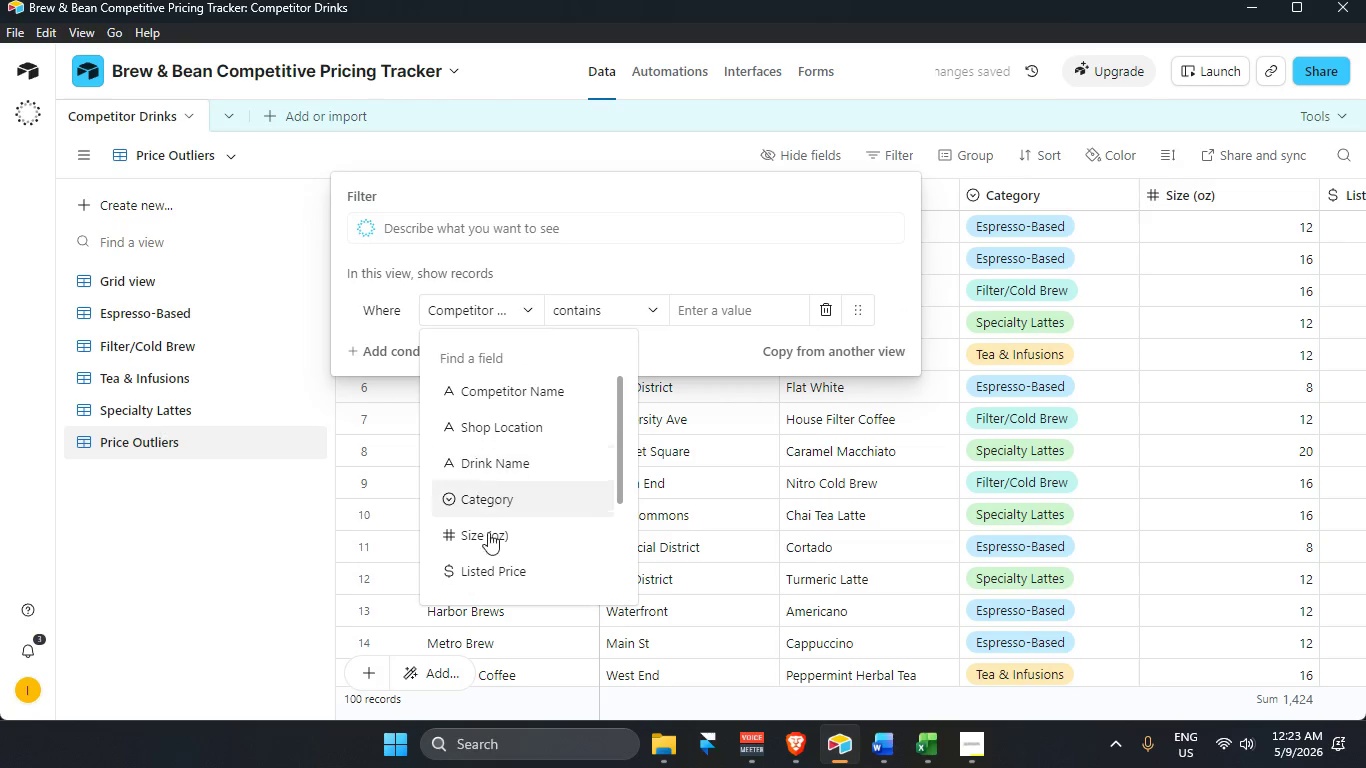 
scroll: coordinate [481, 580], scroll_direction: down, amount: 4.0
 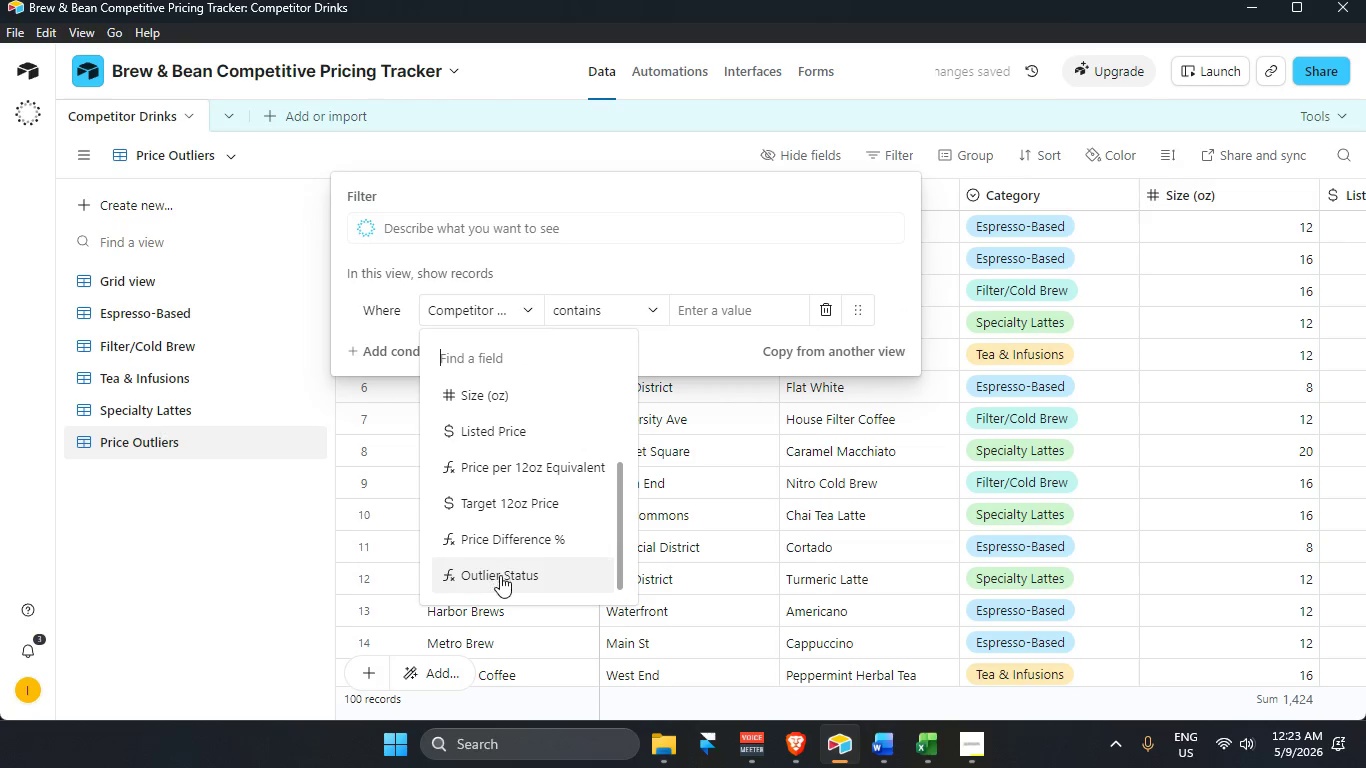 
left_click([500, 575])
 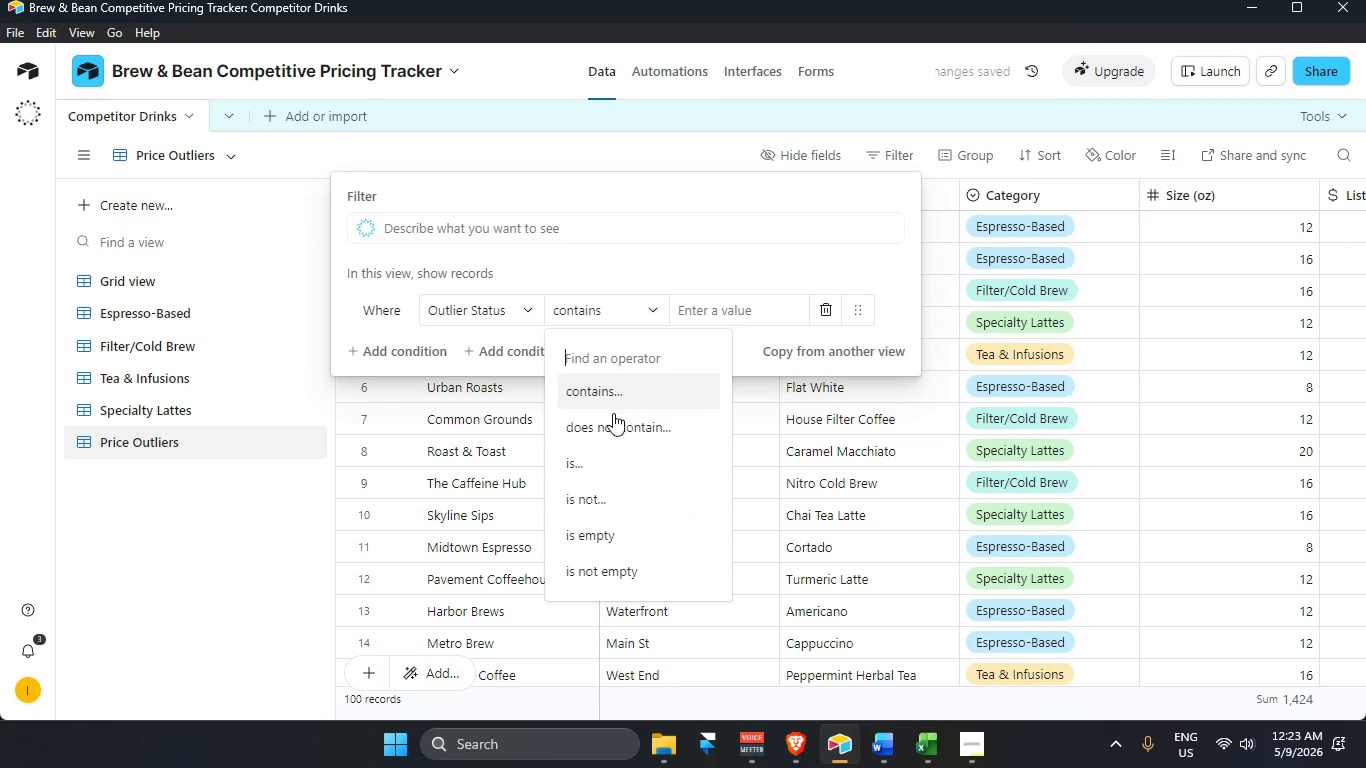 
left_click([604, 455])
 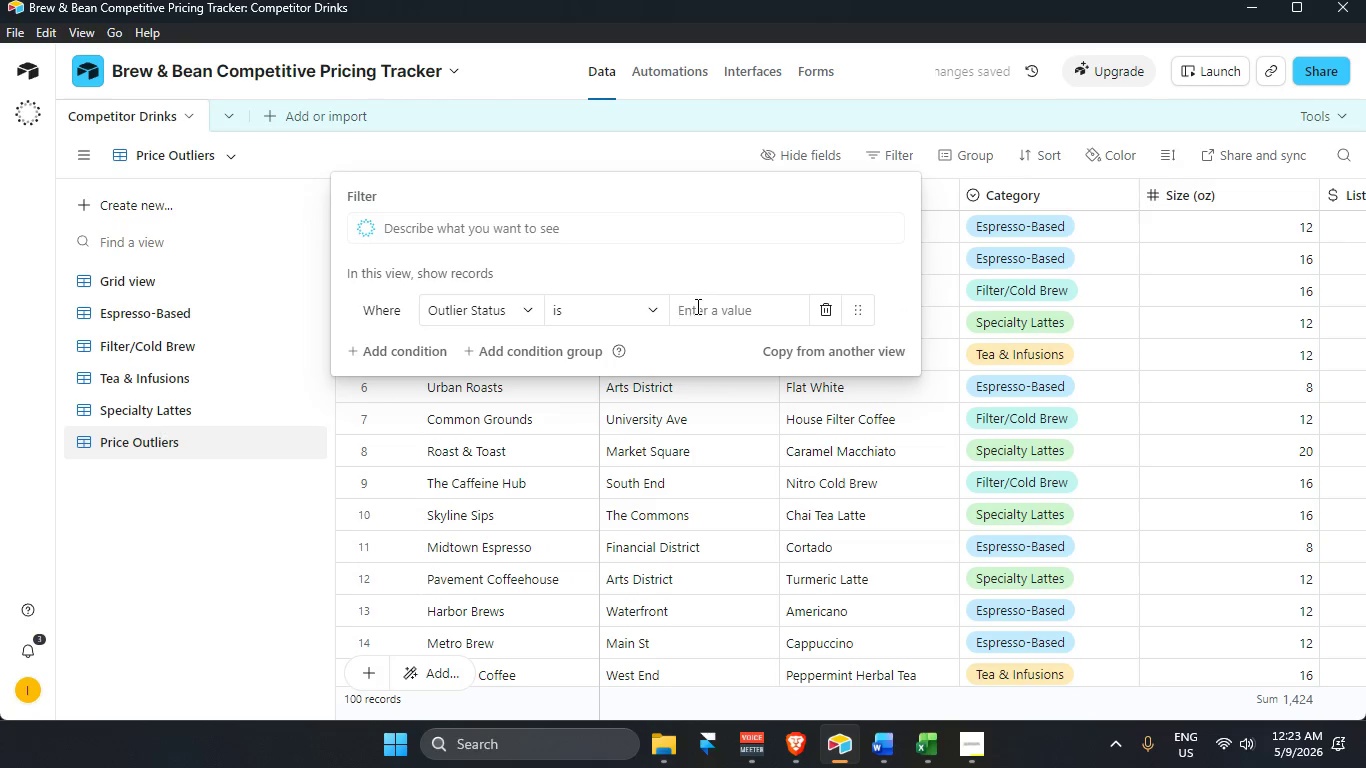 
type(OUTLIER)
 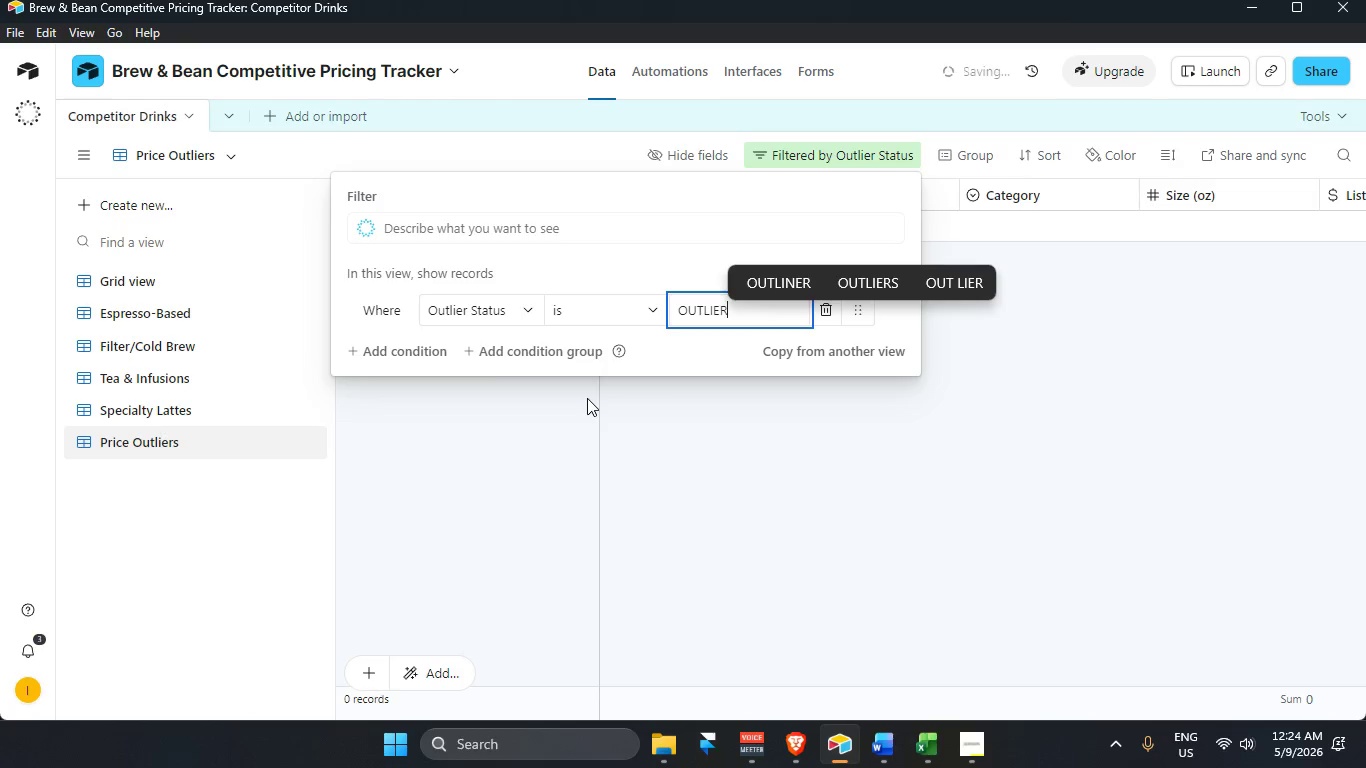 
key(Enter)
 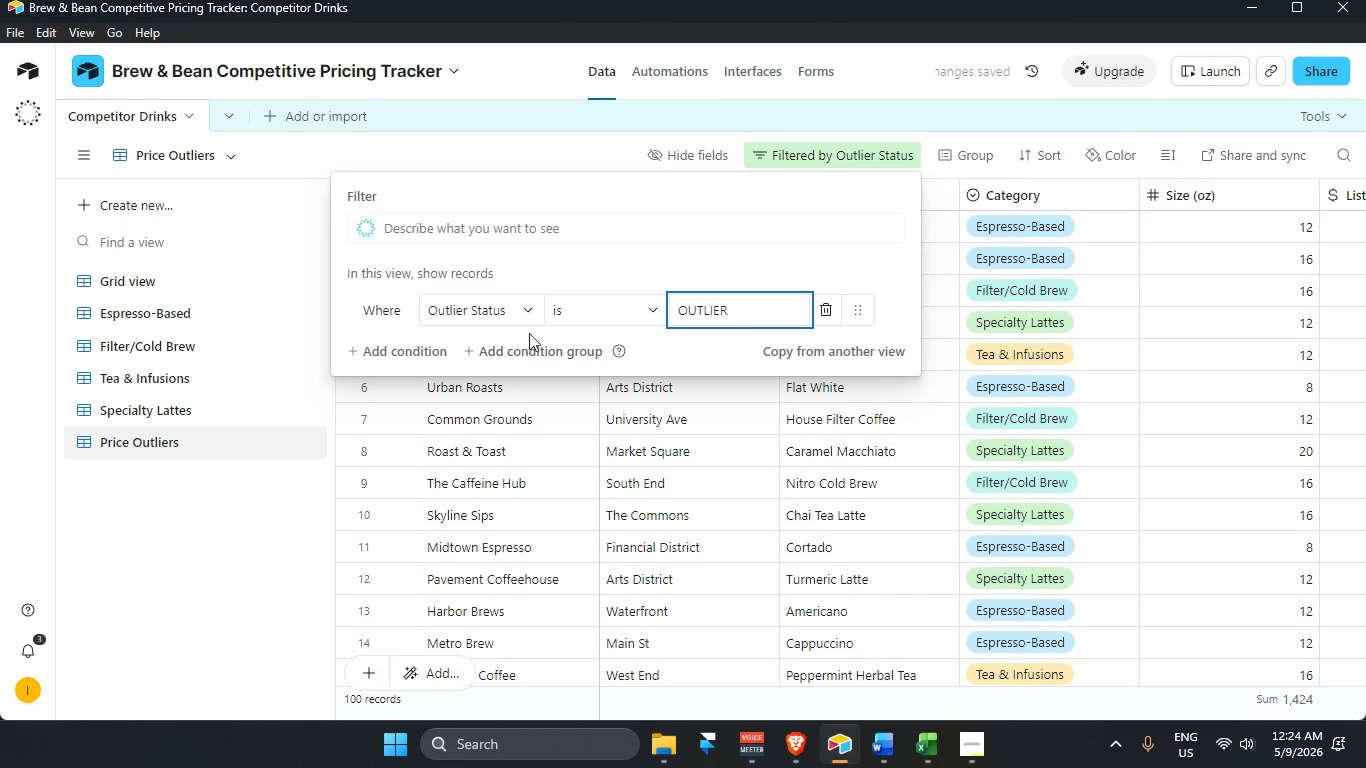 
left_click([186, 596])
 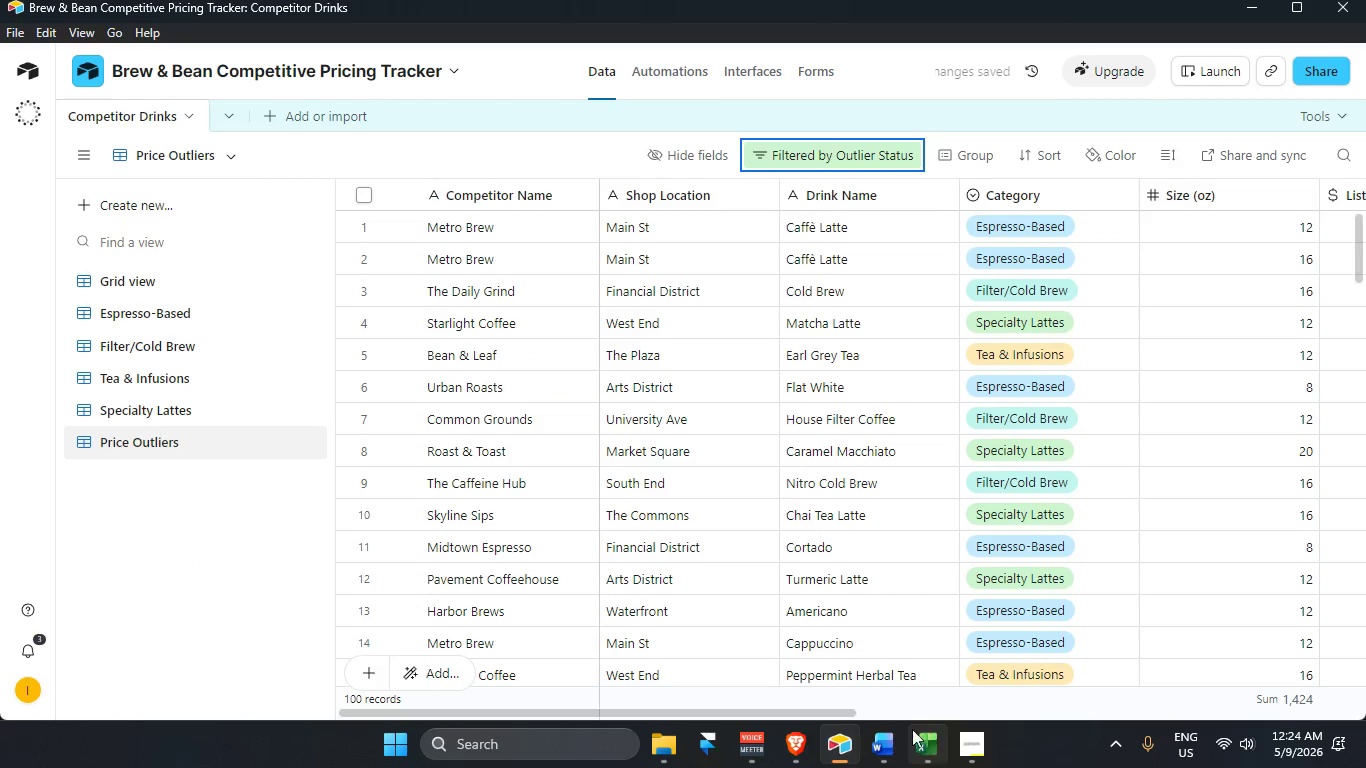 
left_click_drag(start_coordinate=[843, 716], to_coordinate=[1259, 685])
 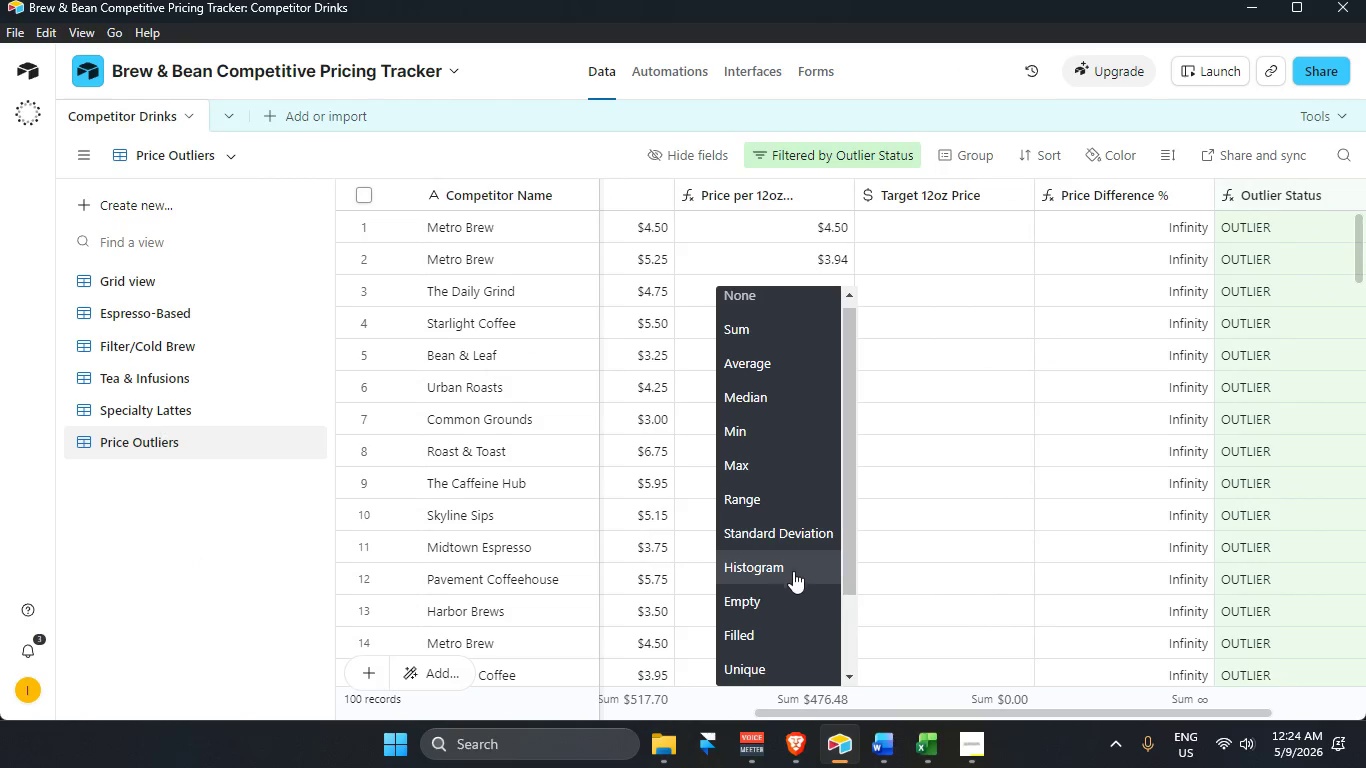 
left_click([761, 360])
 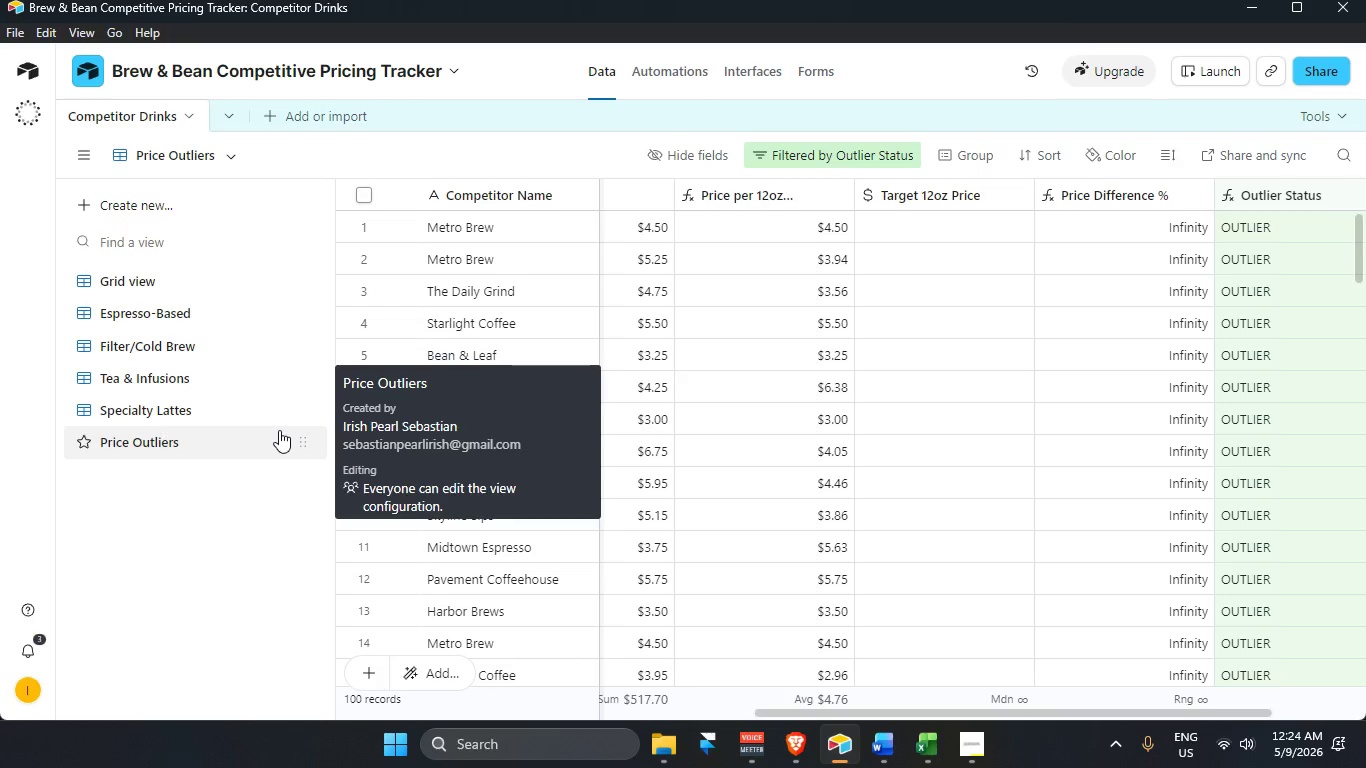 
wait(22.64)
 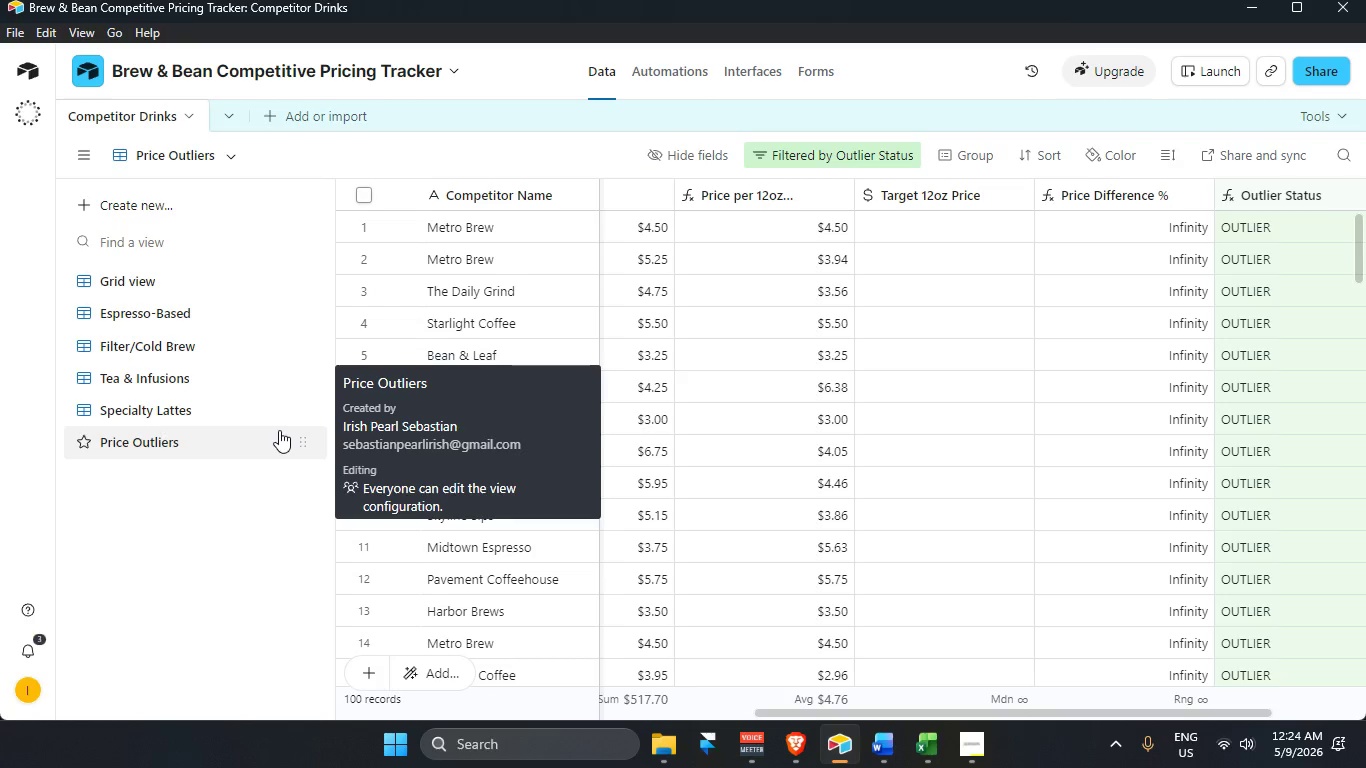 
left_click([1134, 158])
 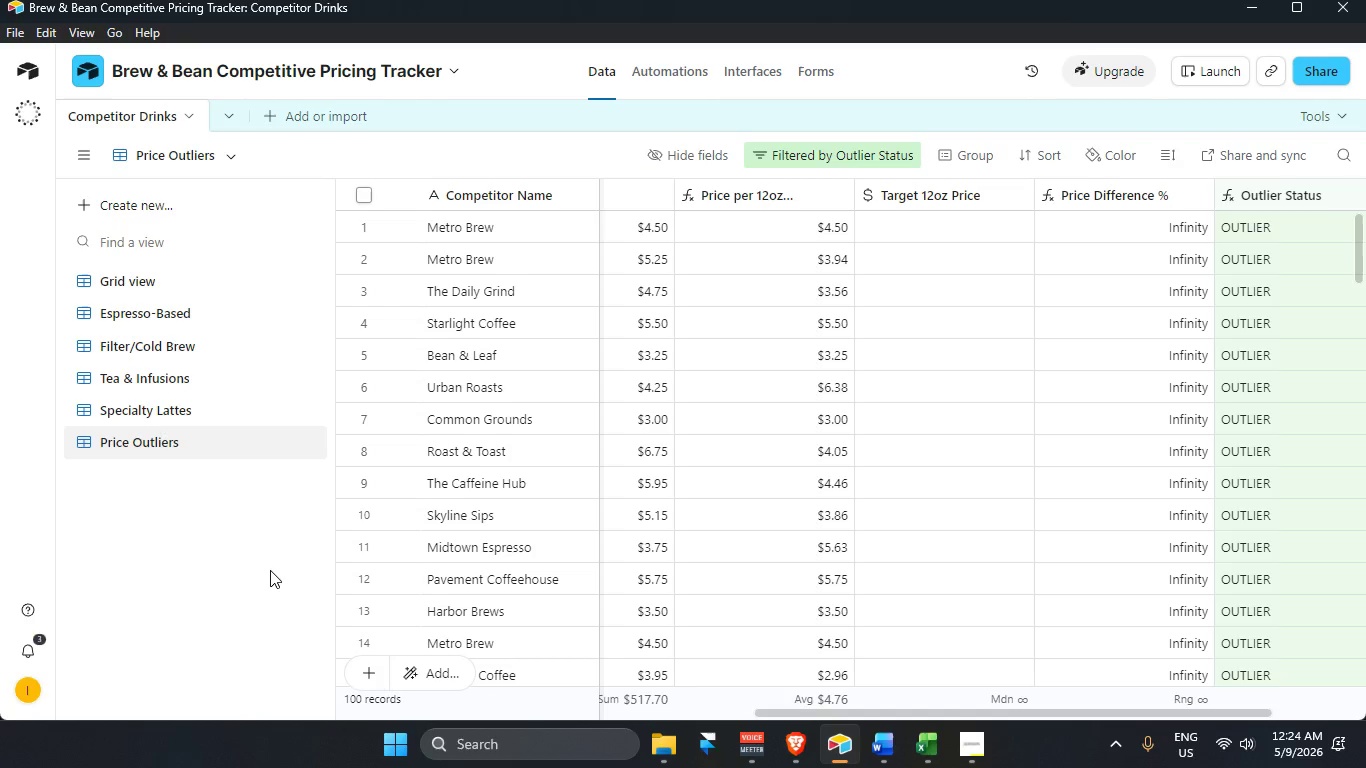 
wait(22.14)
 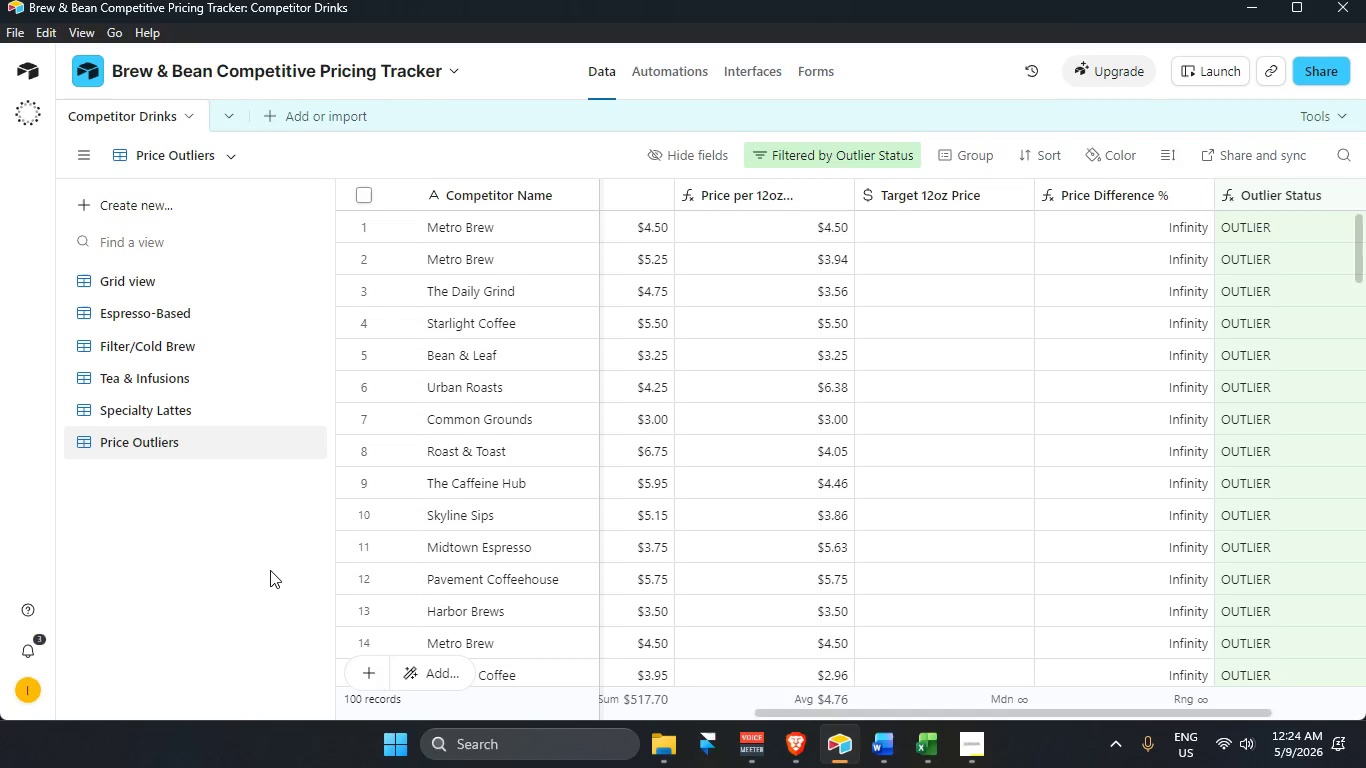 
mouse_move([199, 437])
 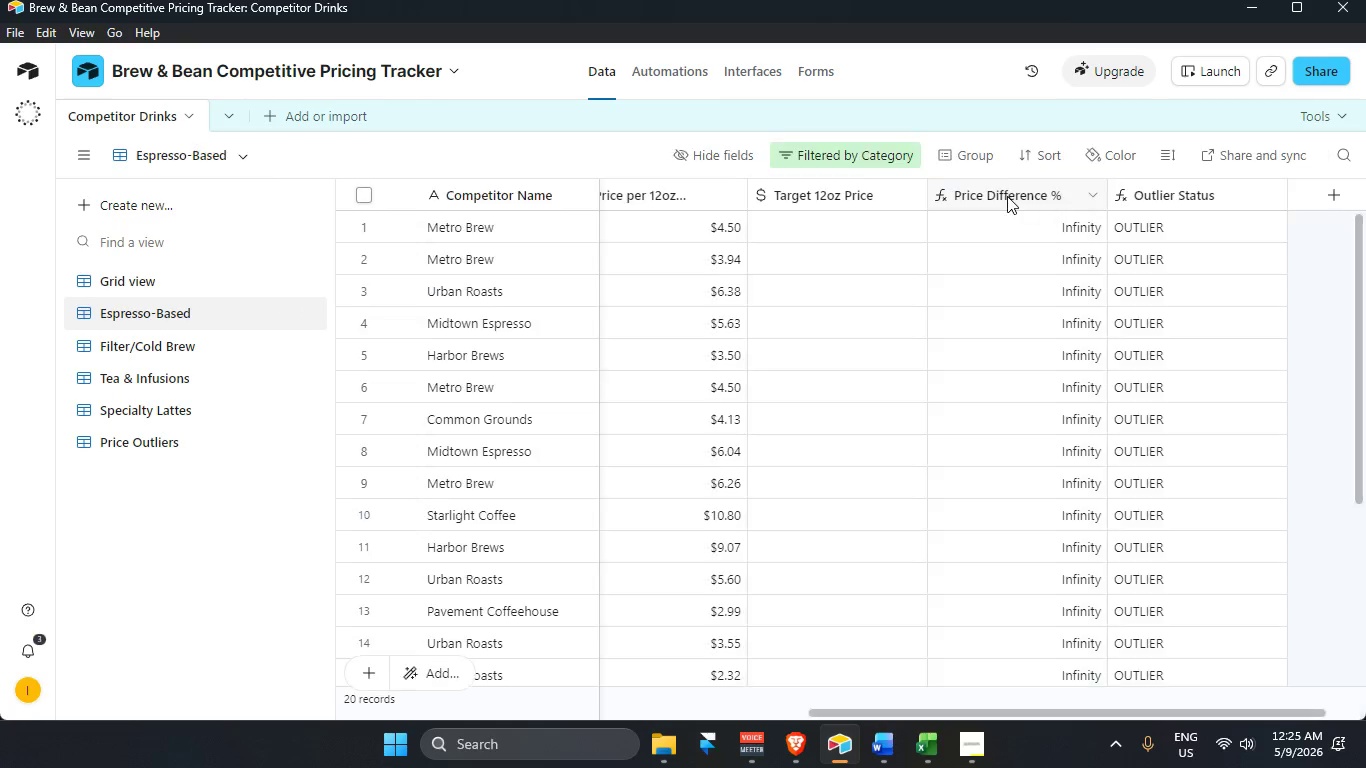 
left_click([974, 154])
 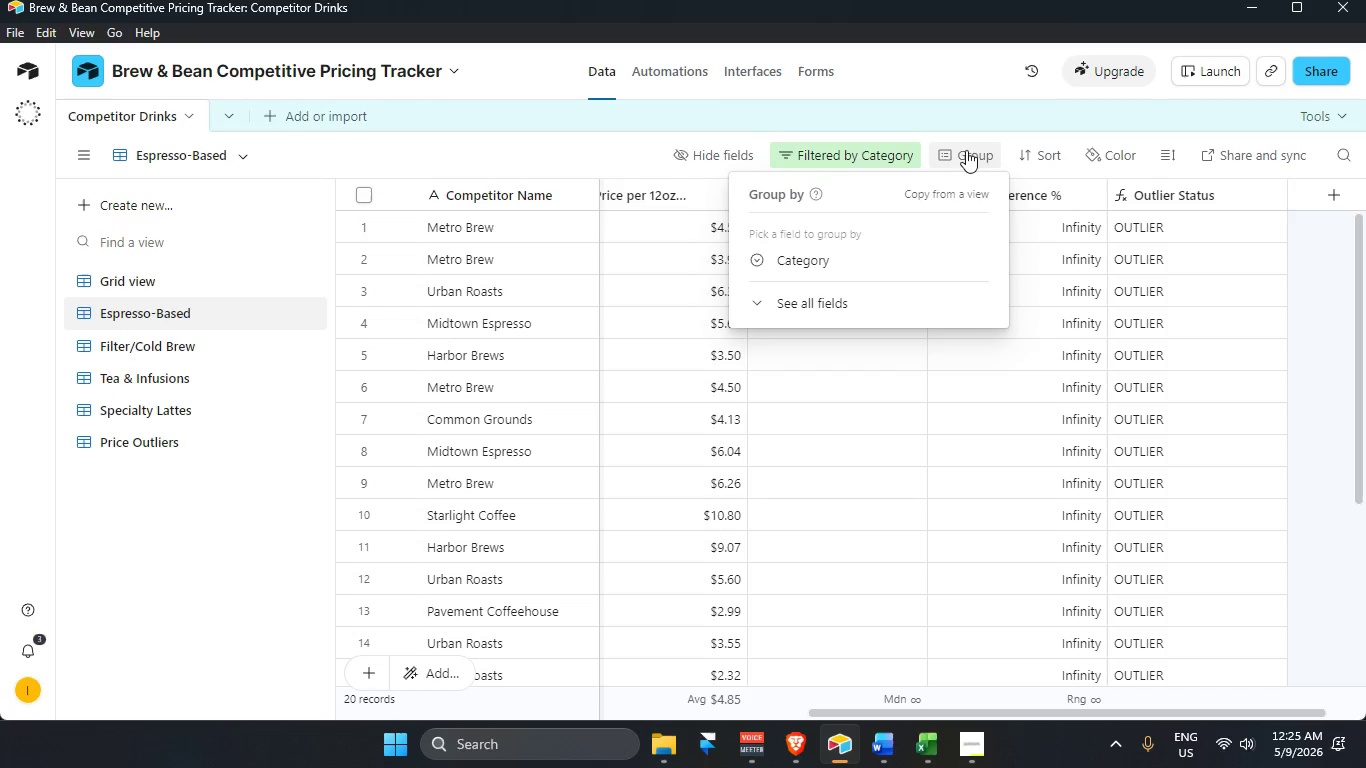 
left_click([827, 260])
 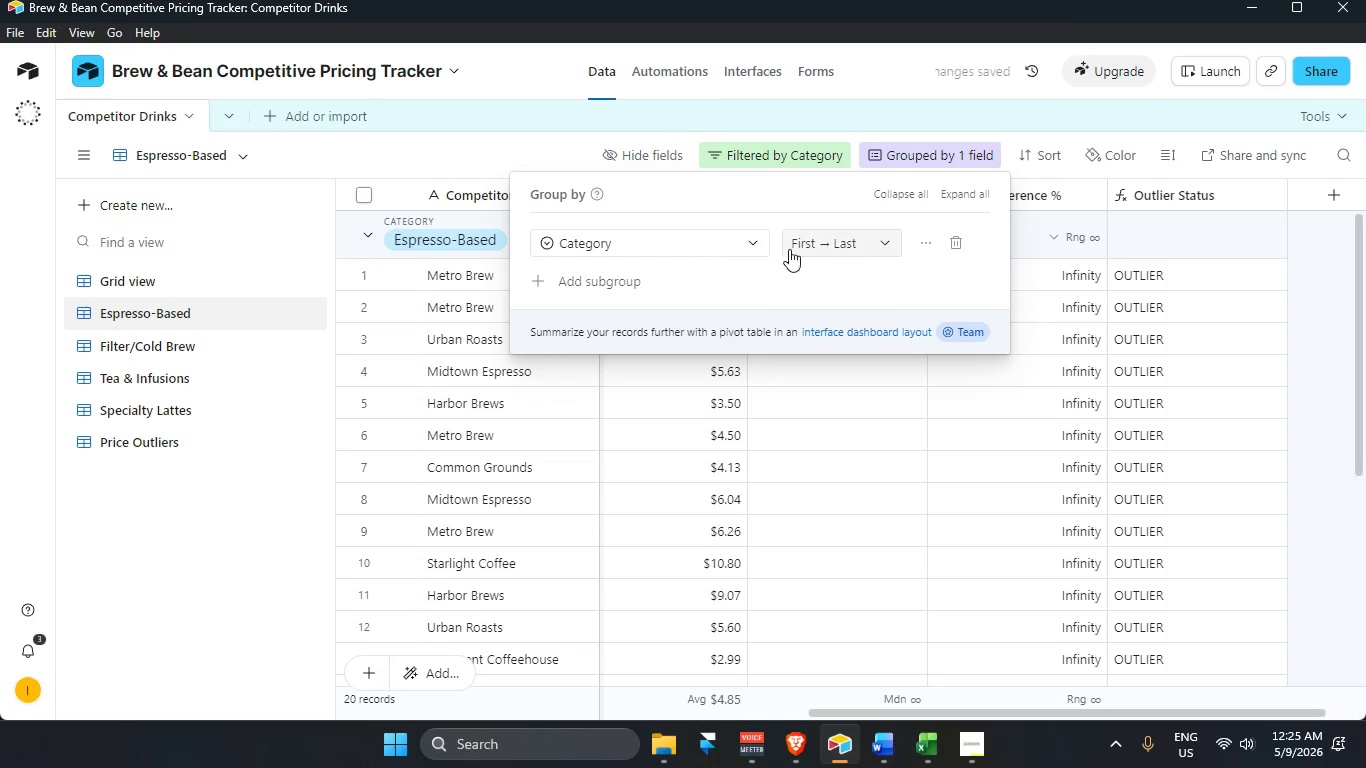 
left_click([710, 241])
 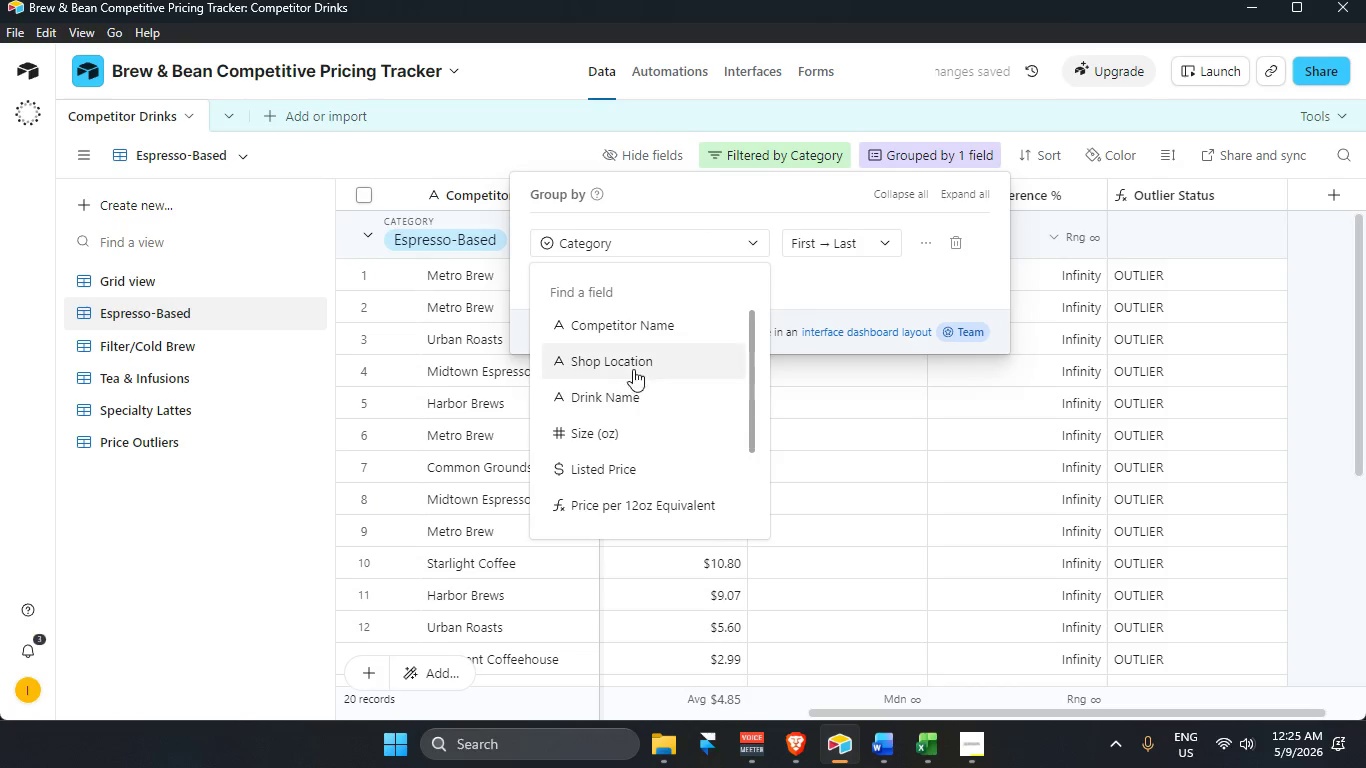 
left_click([633, 365])
 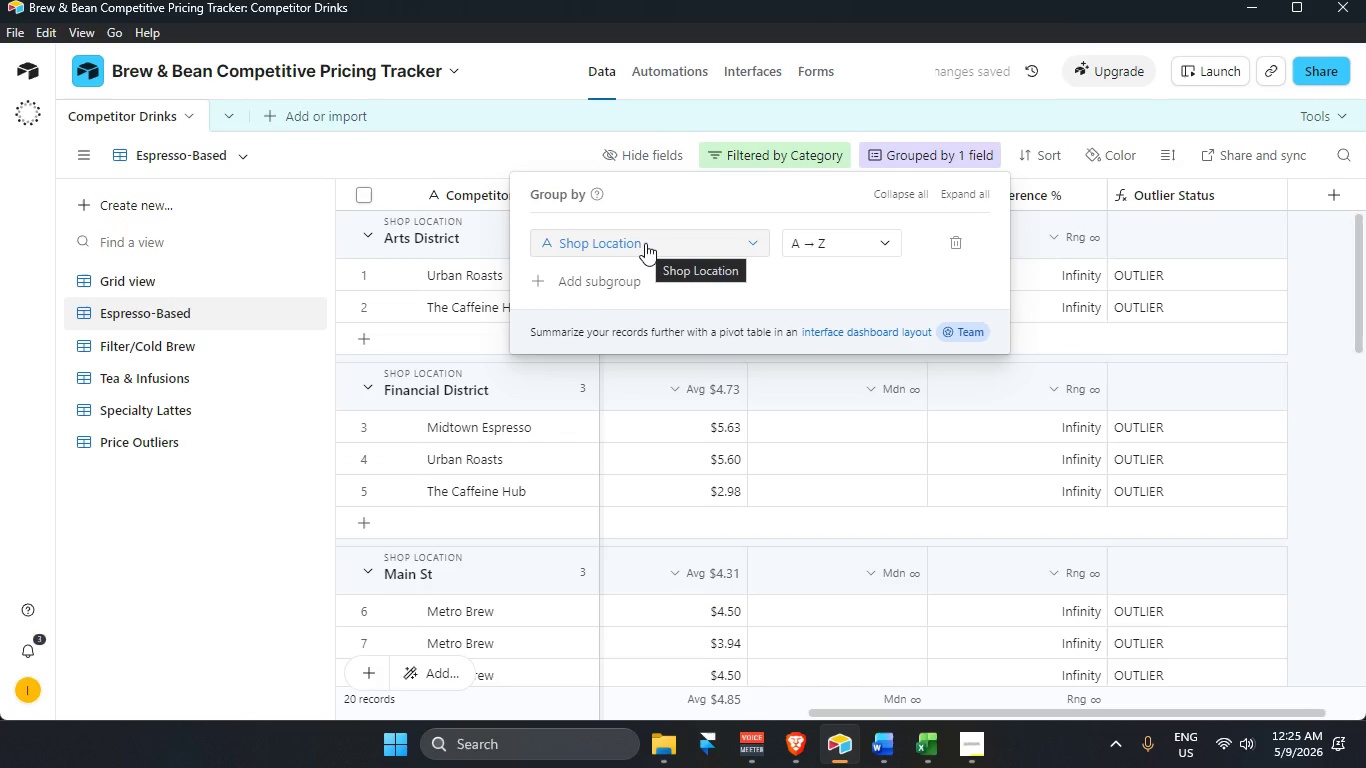 
left_click([645, 243])
 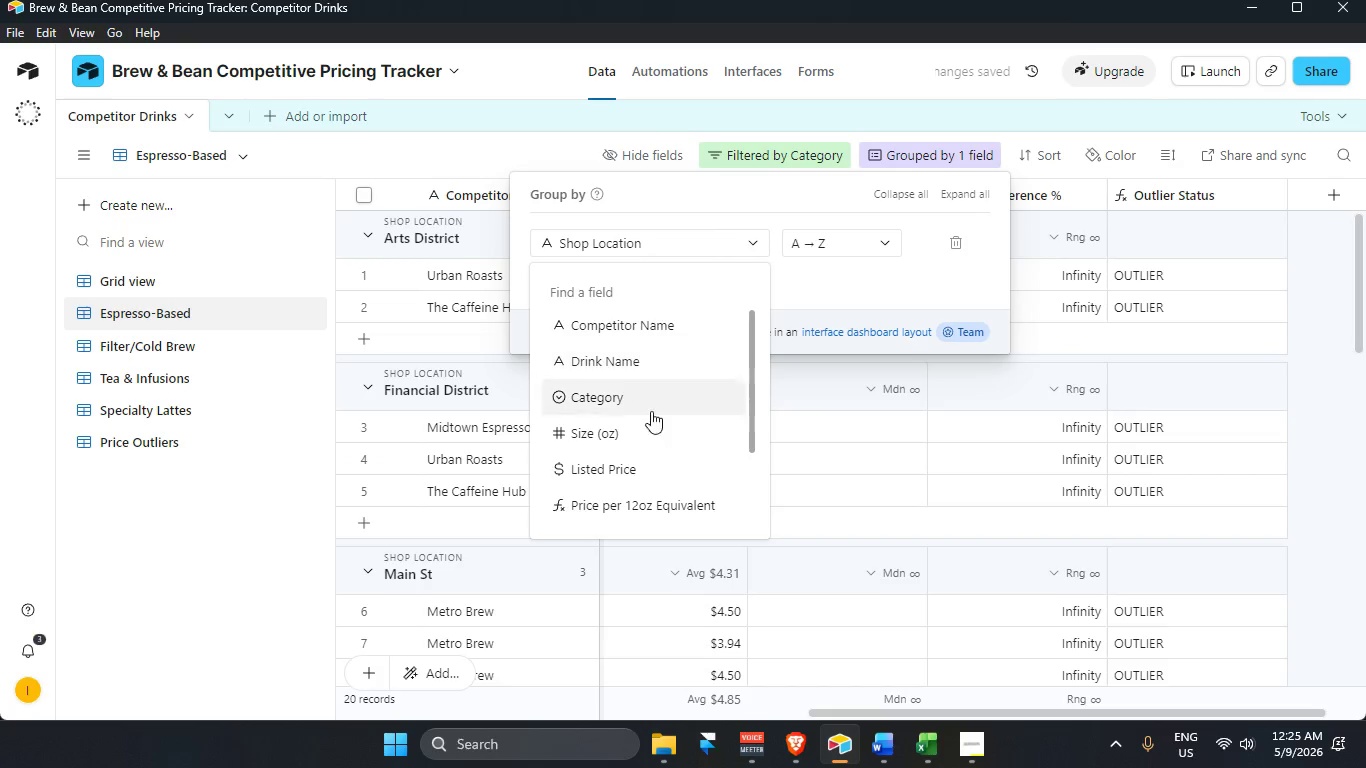 
scroll: coordinate [653, 450], scroll_direction: down, amount: 4.0
 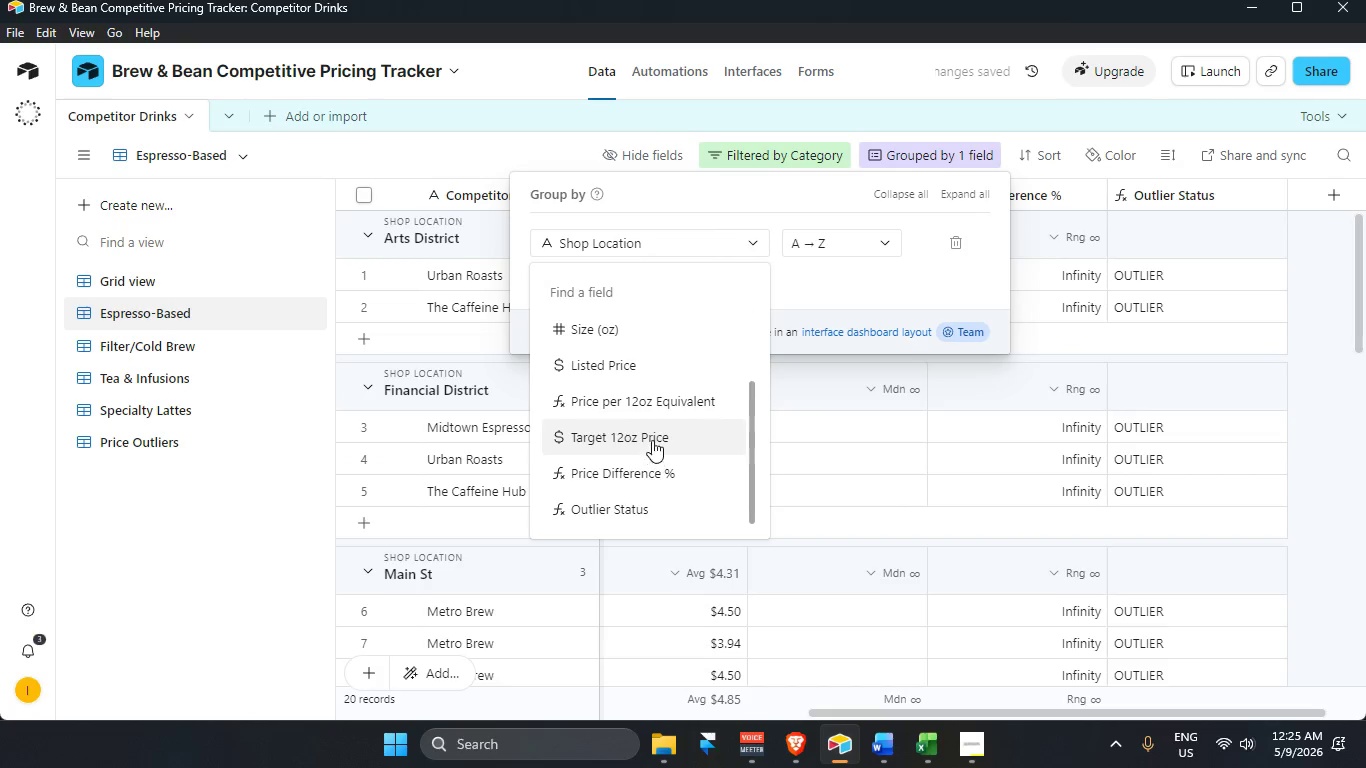 
scroll: coordinate [655, 422], scroll_direction: up, amount: 7.0
 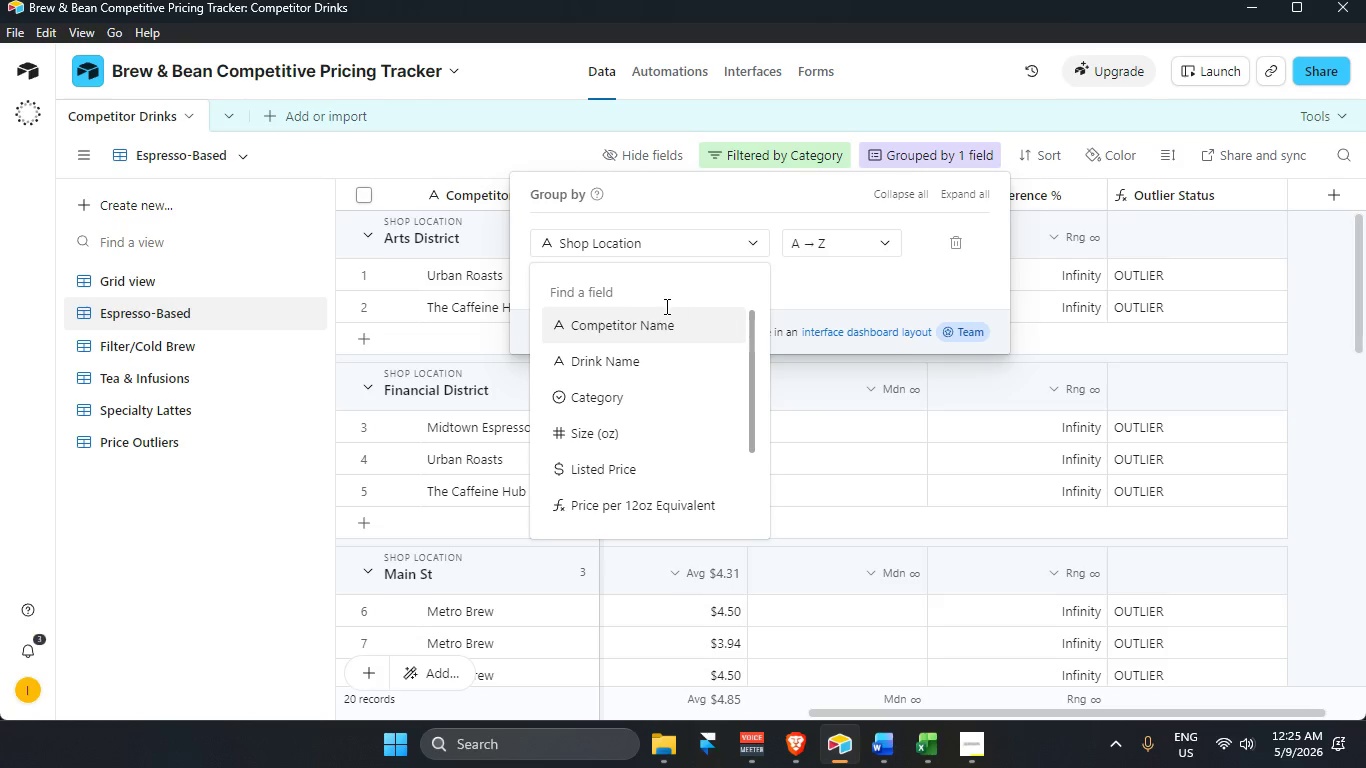 
left_click([668, 332])
 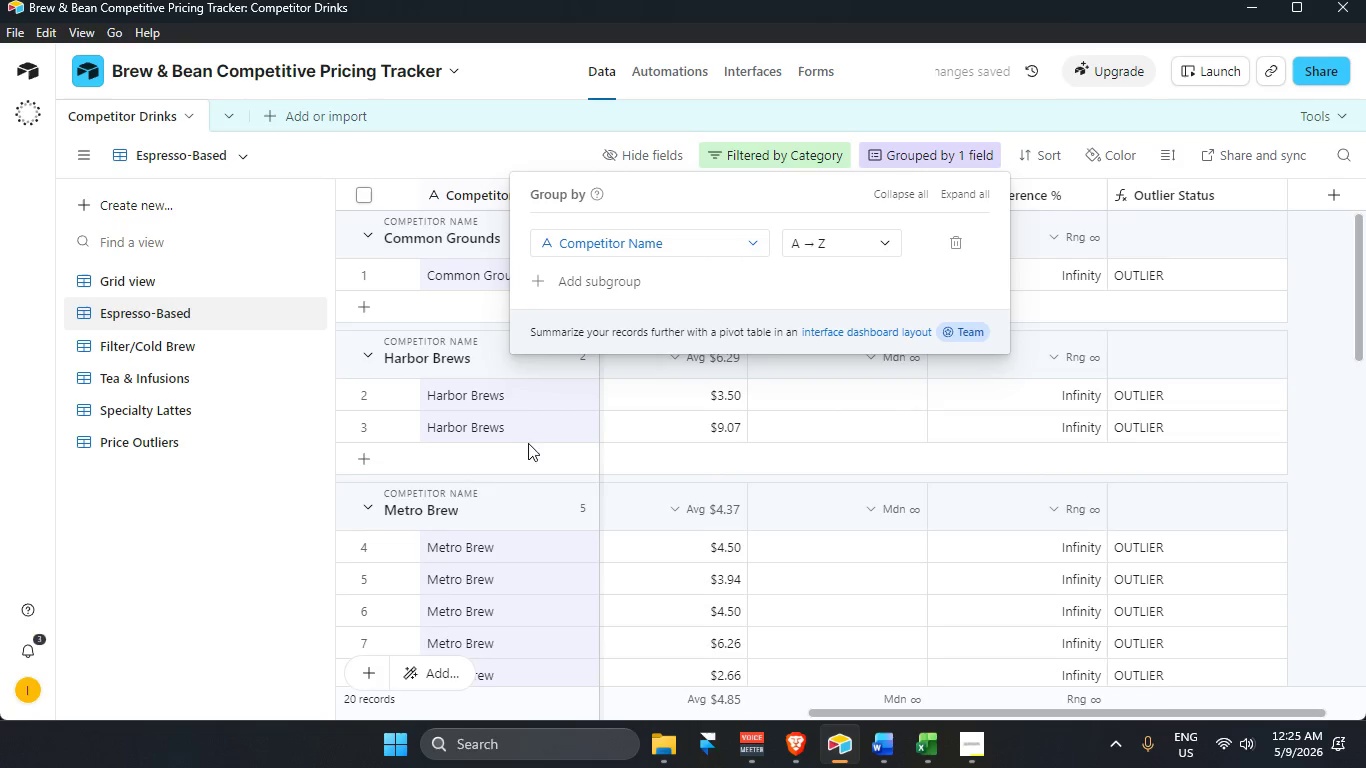 
wait(5.2)
 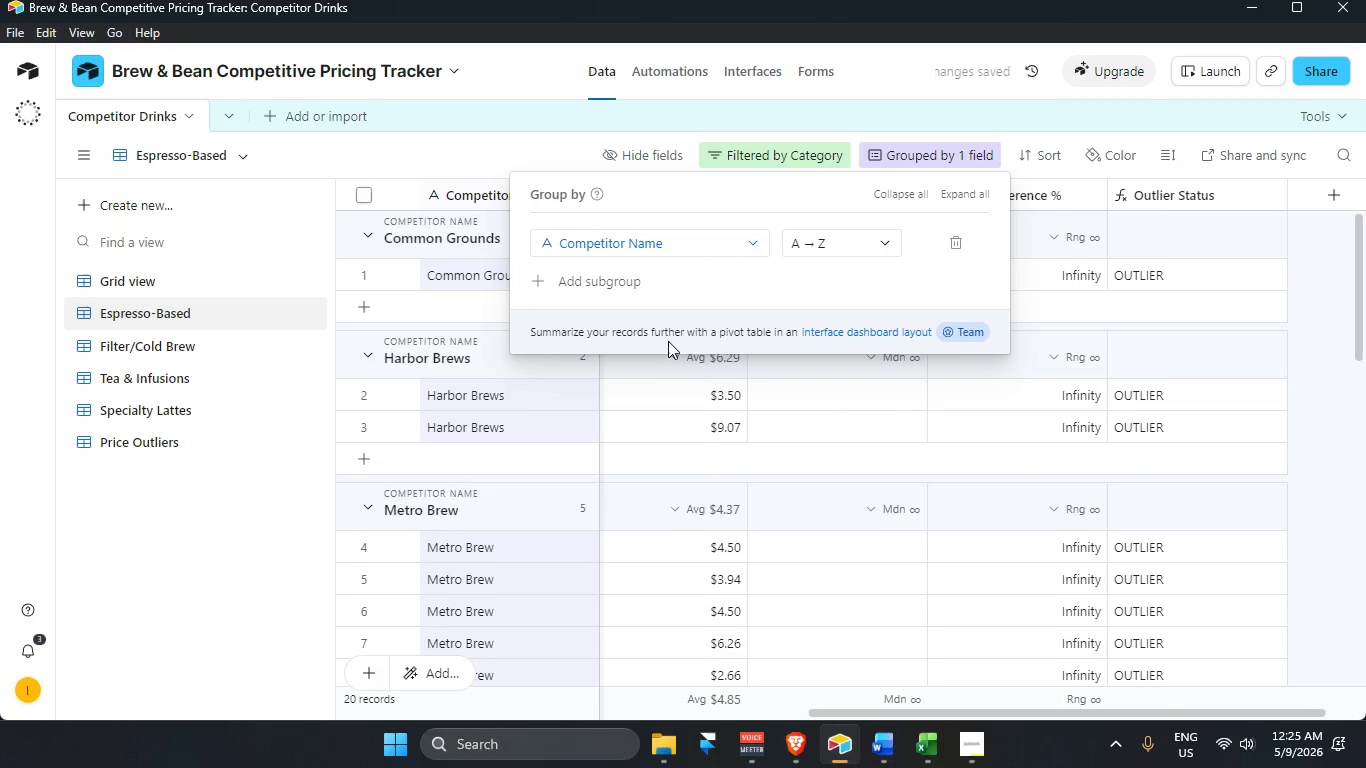 
scroll: coordinate [536, 550], scroll_direction: down, amount: 4.0
 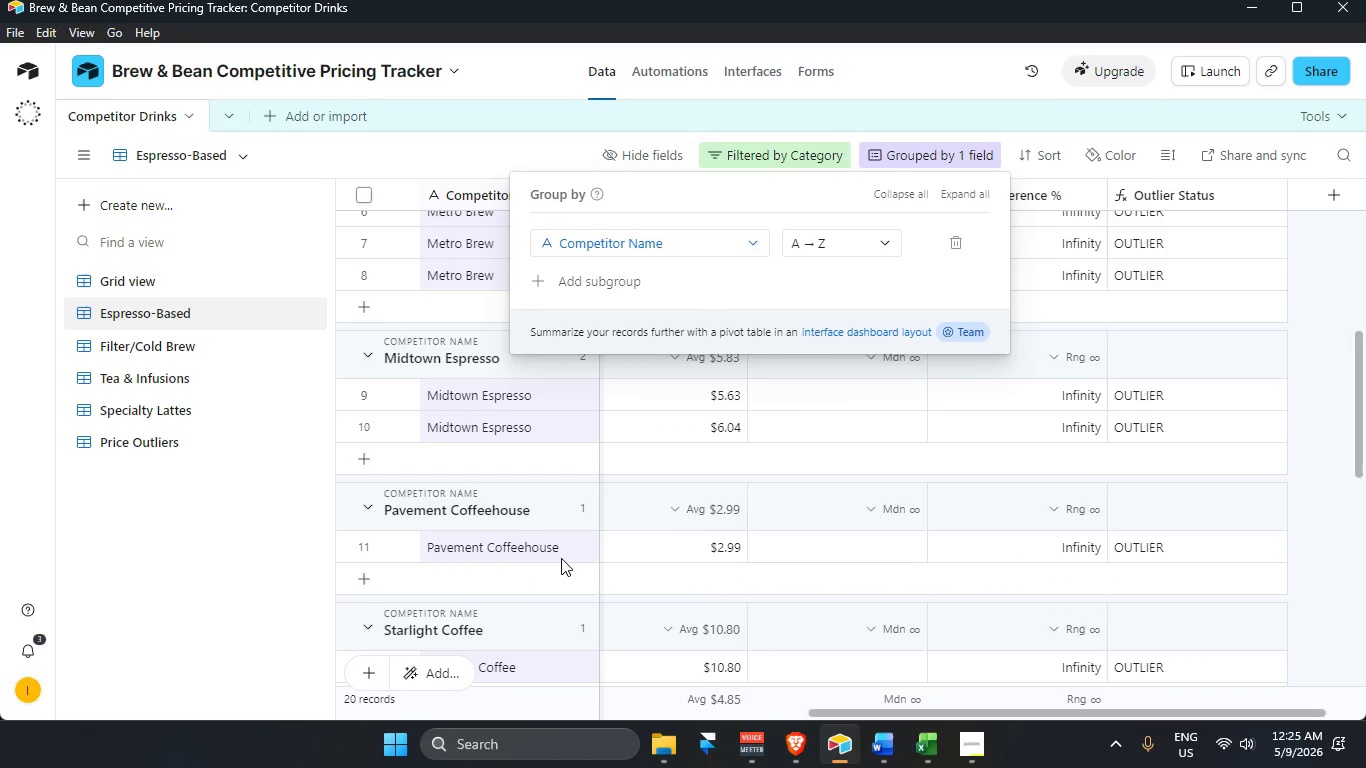 
scroll: coordinate [579, 549], scroll_direction: up, amount: 13.0
 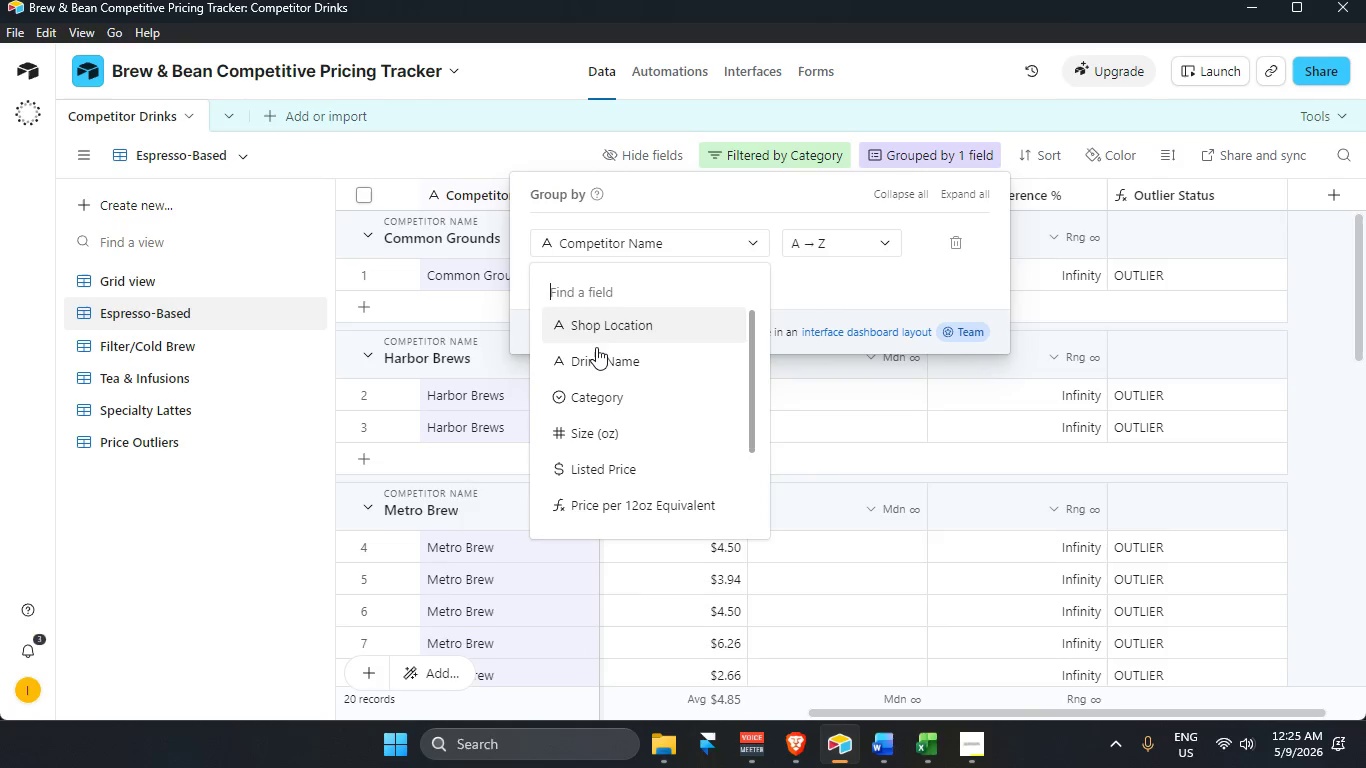 
left_click([620, 321])
 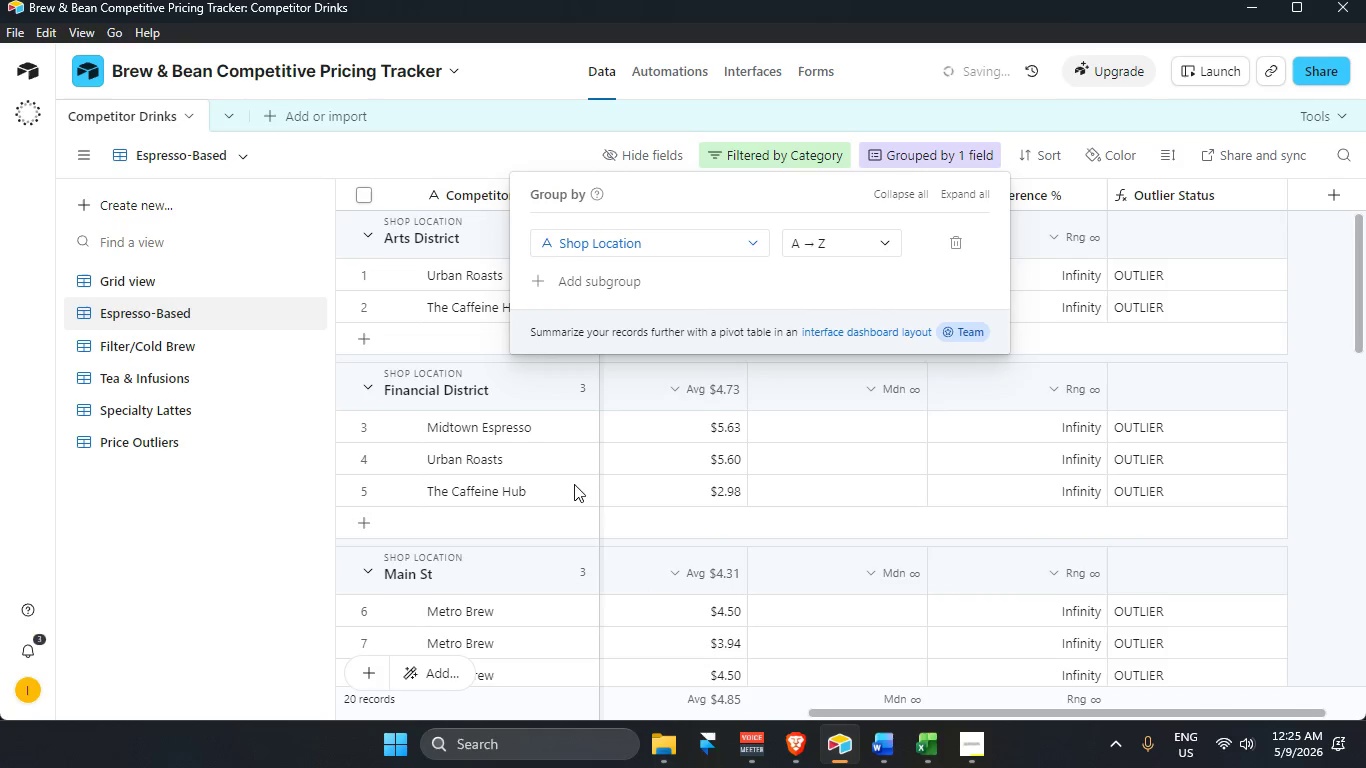 
scroll: coordinate [564, 492], scroll_direction: up, amount: 5.0
 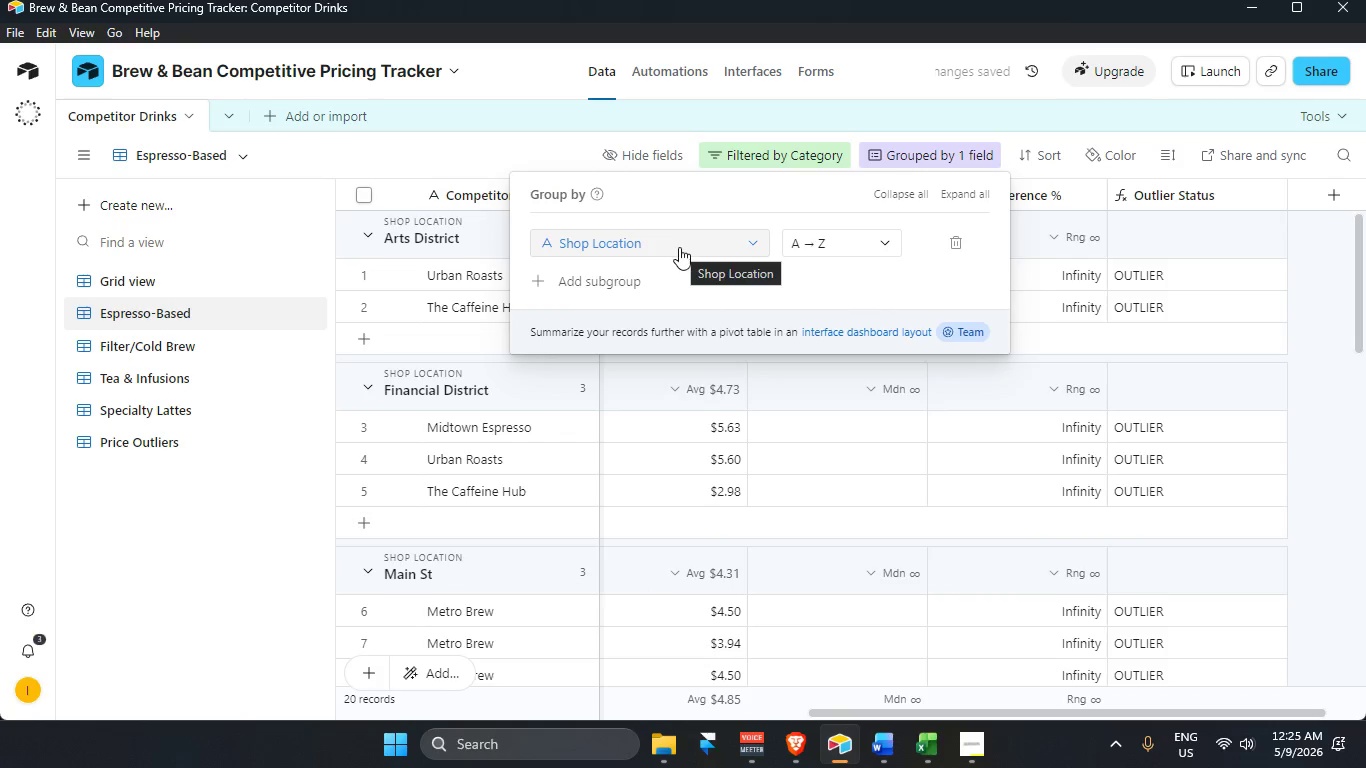 
scroll: coordinate [511, 455], scroll_direction: down, amount: 5.0
 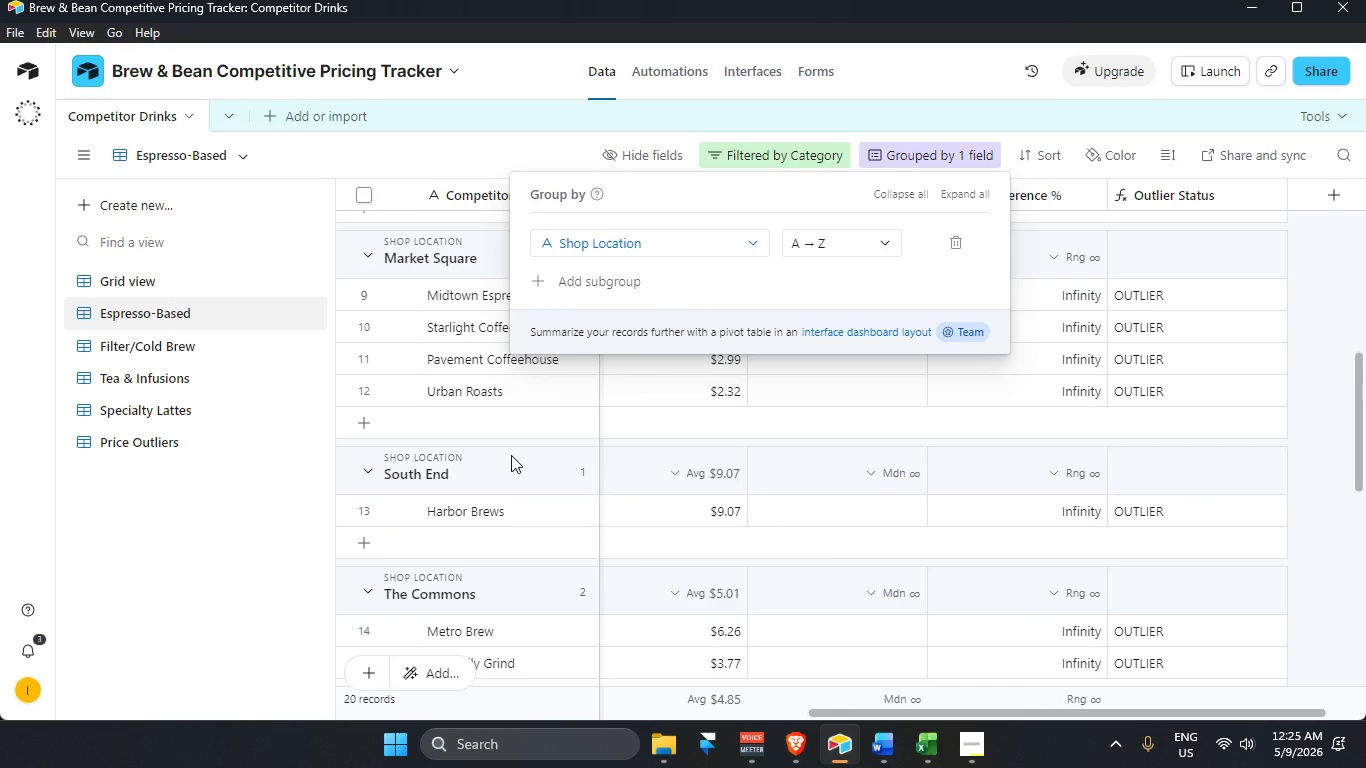 
scroll: coordinate [541, 364], scroll_direction: up, amount: 13.0
 